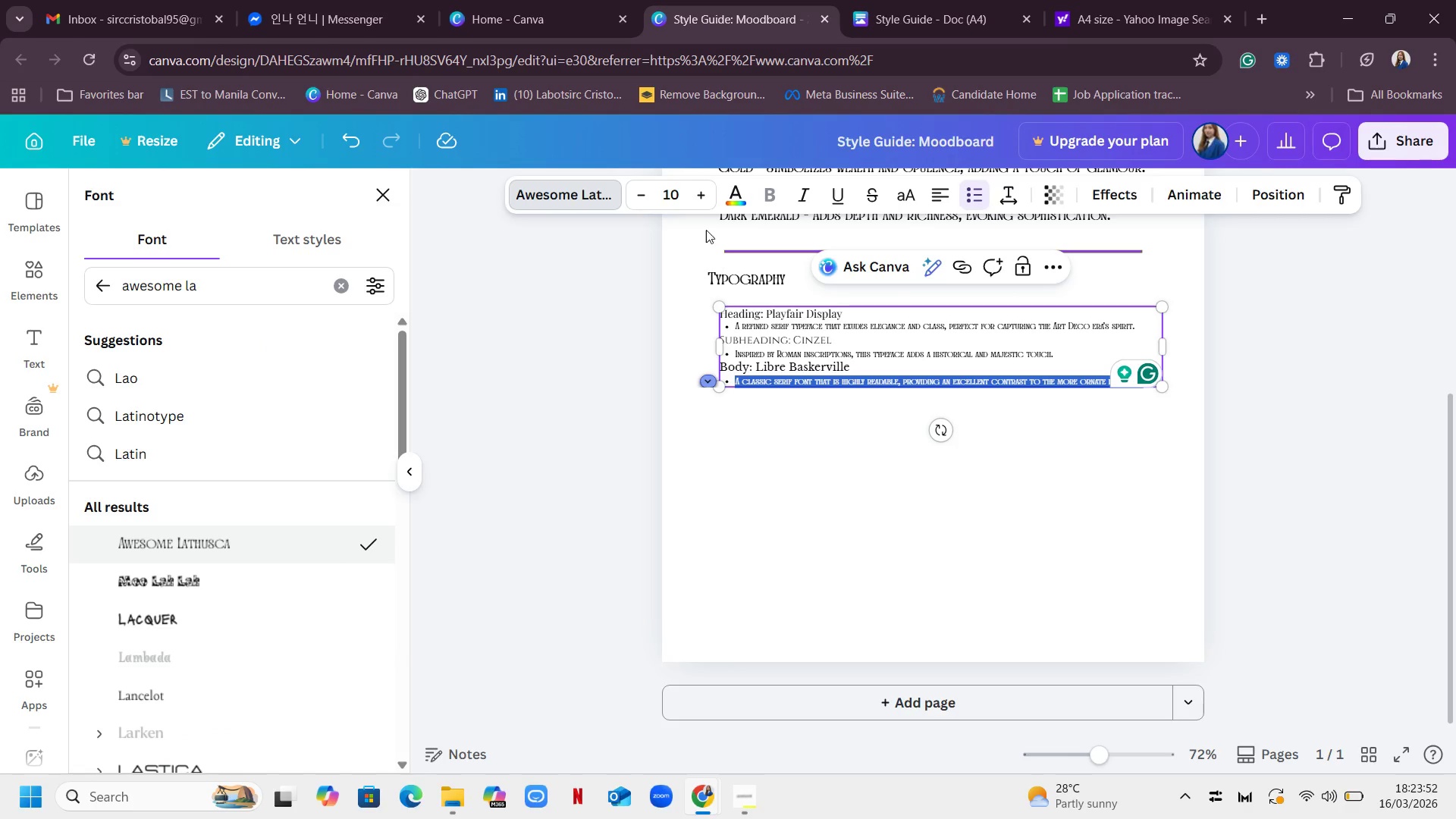 
left_click([798, 487])
 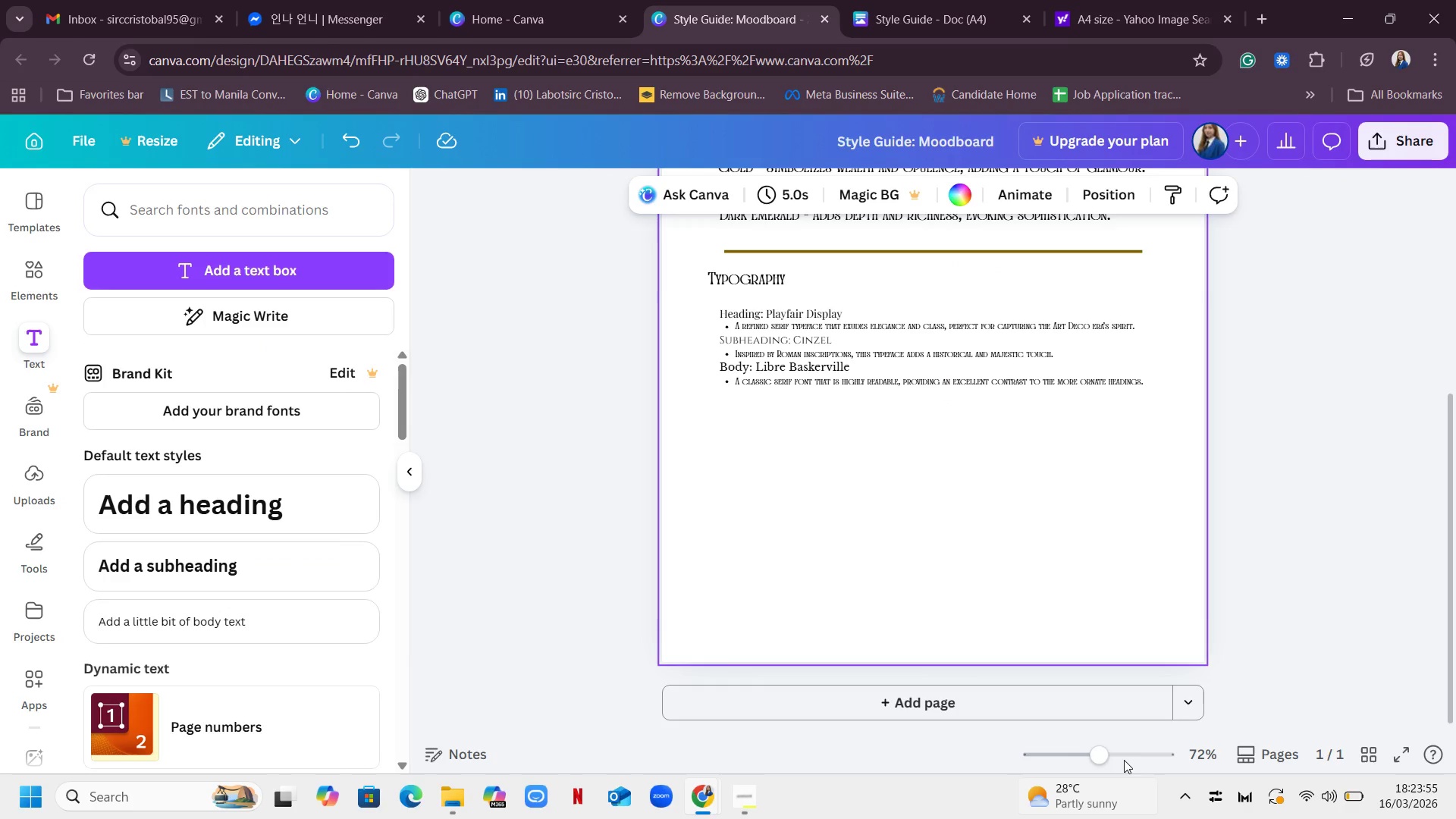 
left_click_drag(start_coordinate=[1104, 757], to_coordinate=[1104, 767])
 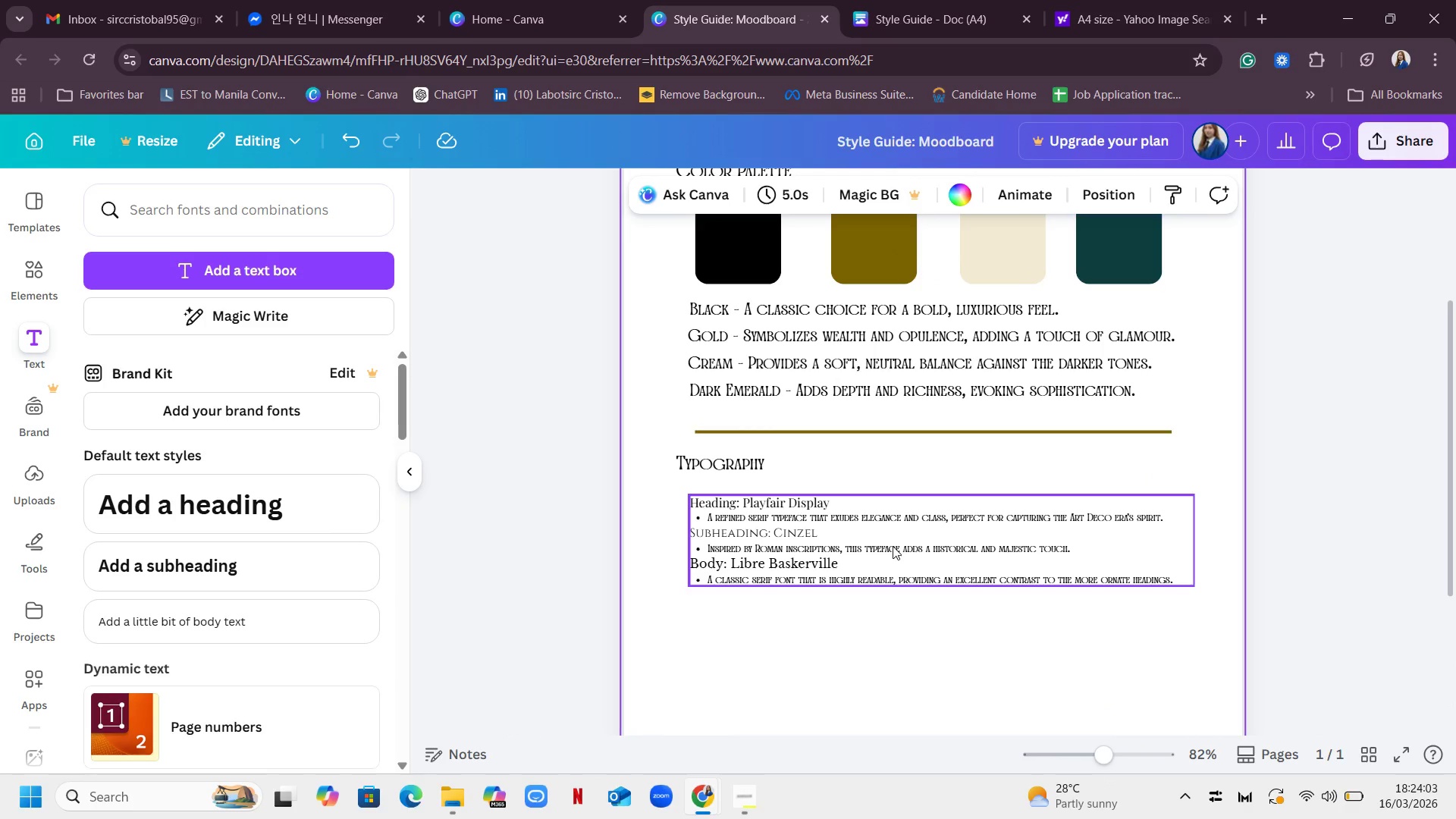 
left_click([893, 546])
 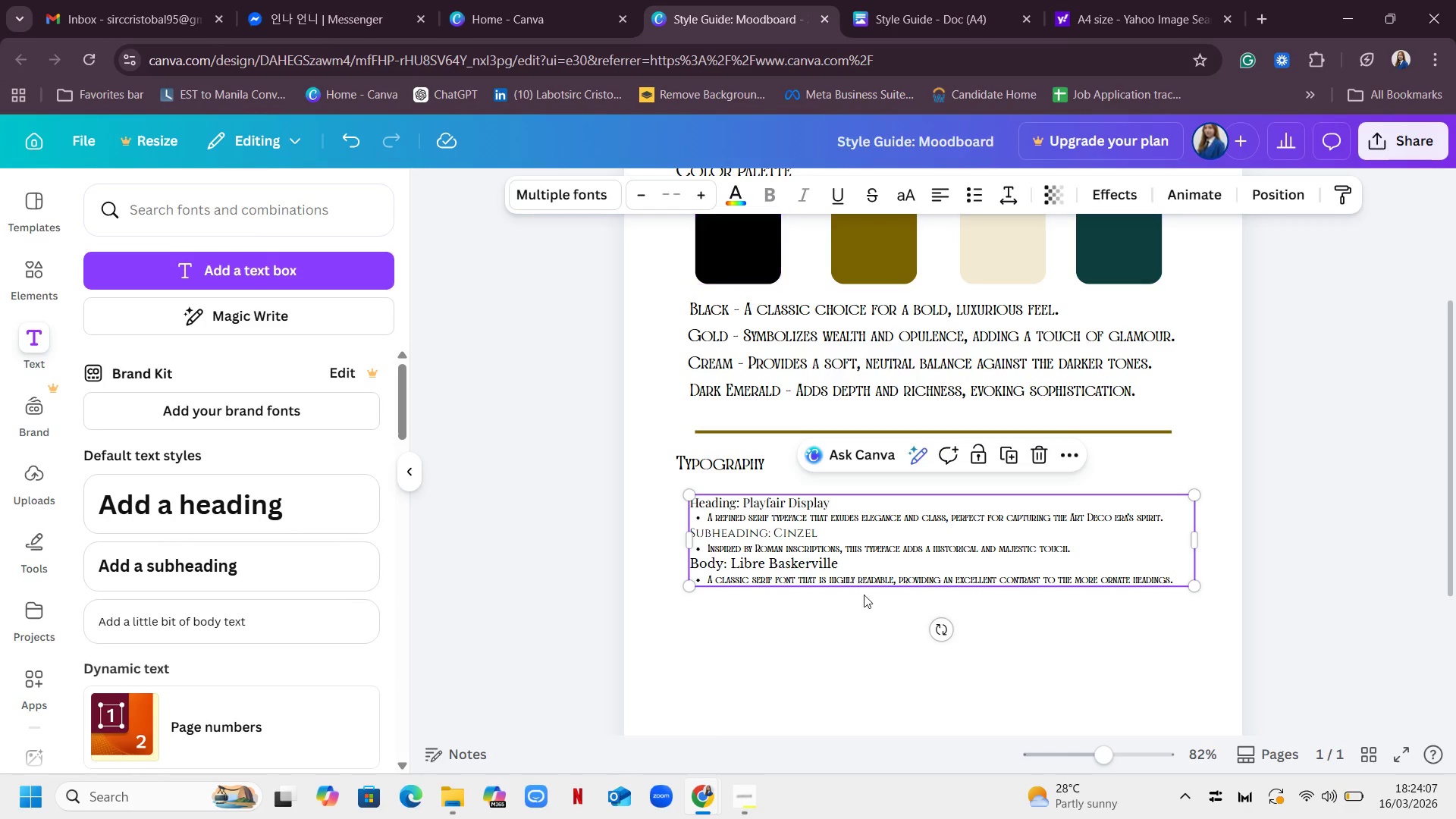 
wait(5.25)
 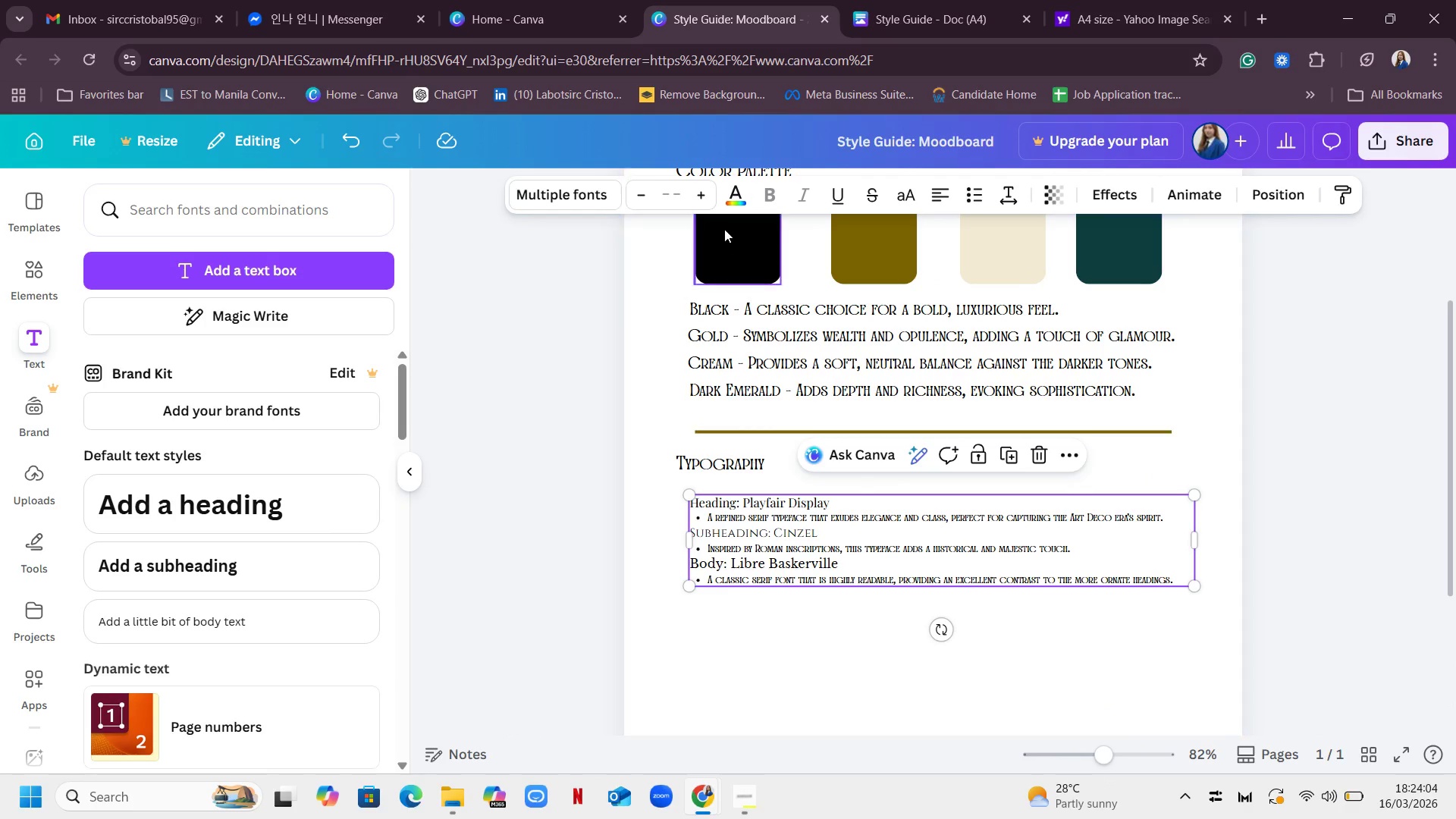 
double_click([873, 518])
 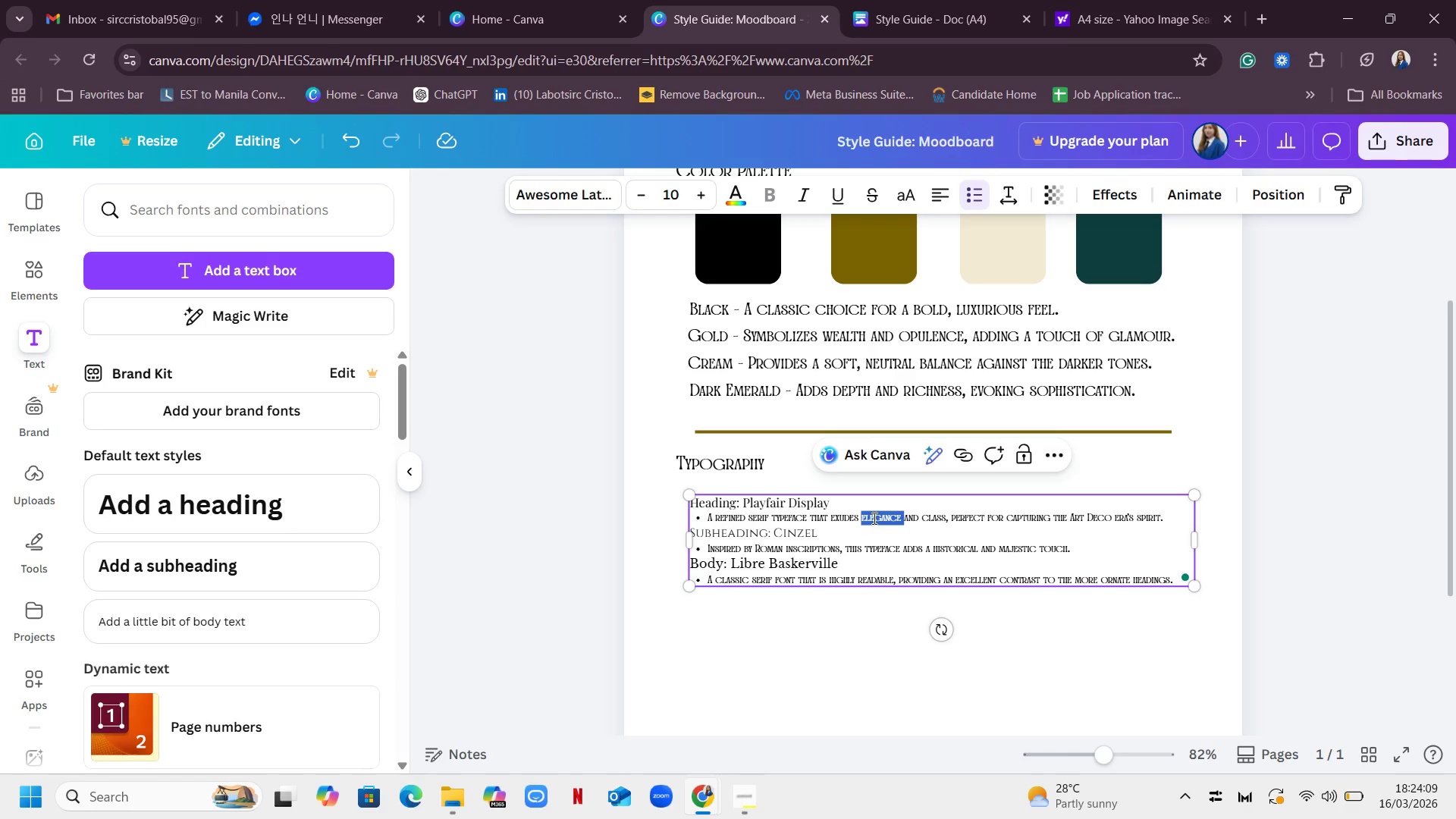 
double_click([873, 518])
 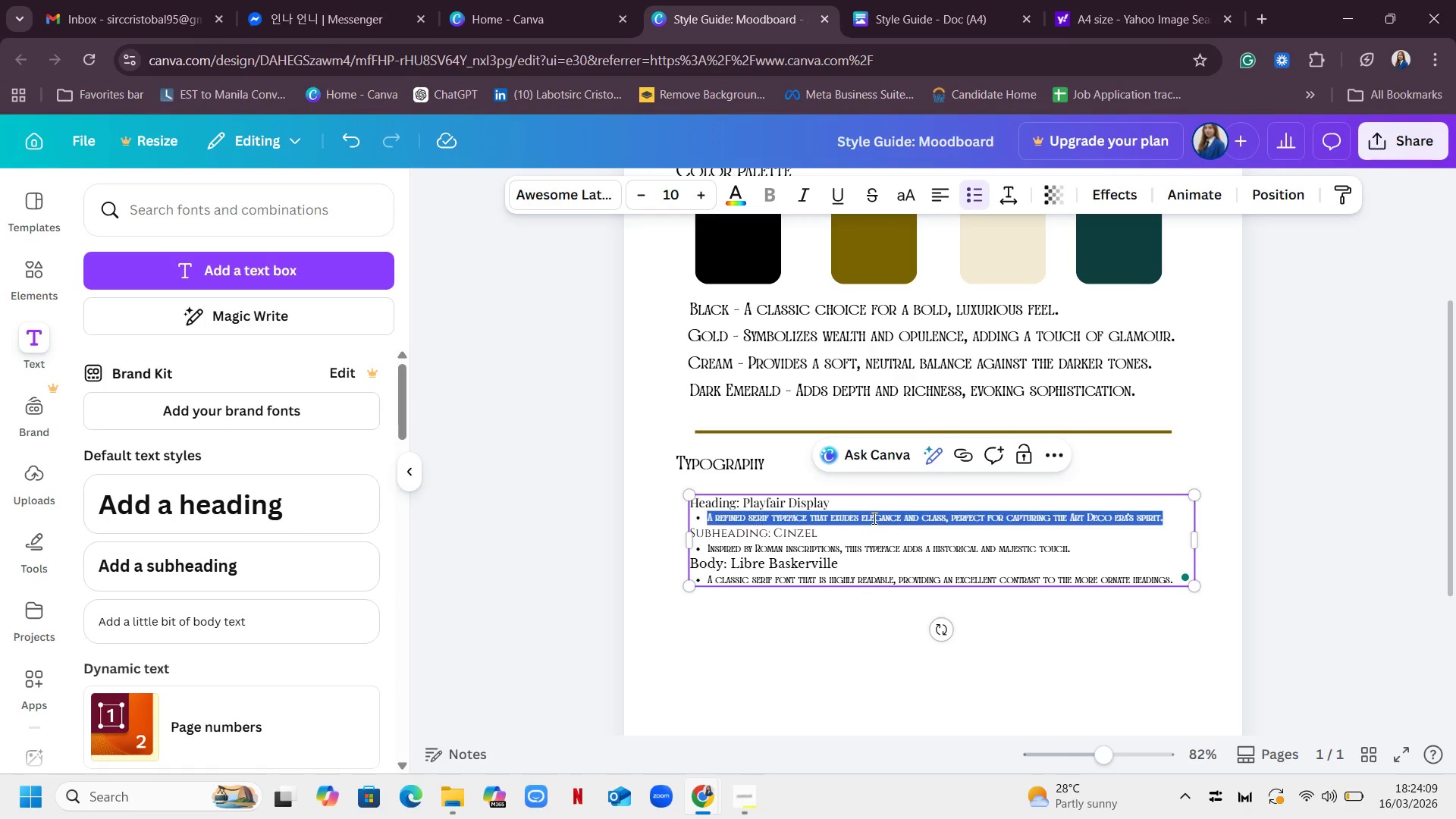 
triple_click([873, 518])
 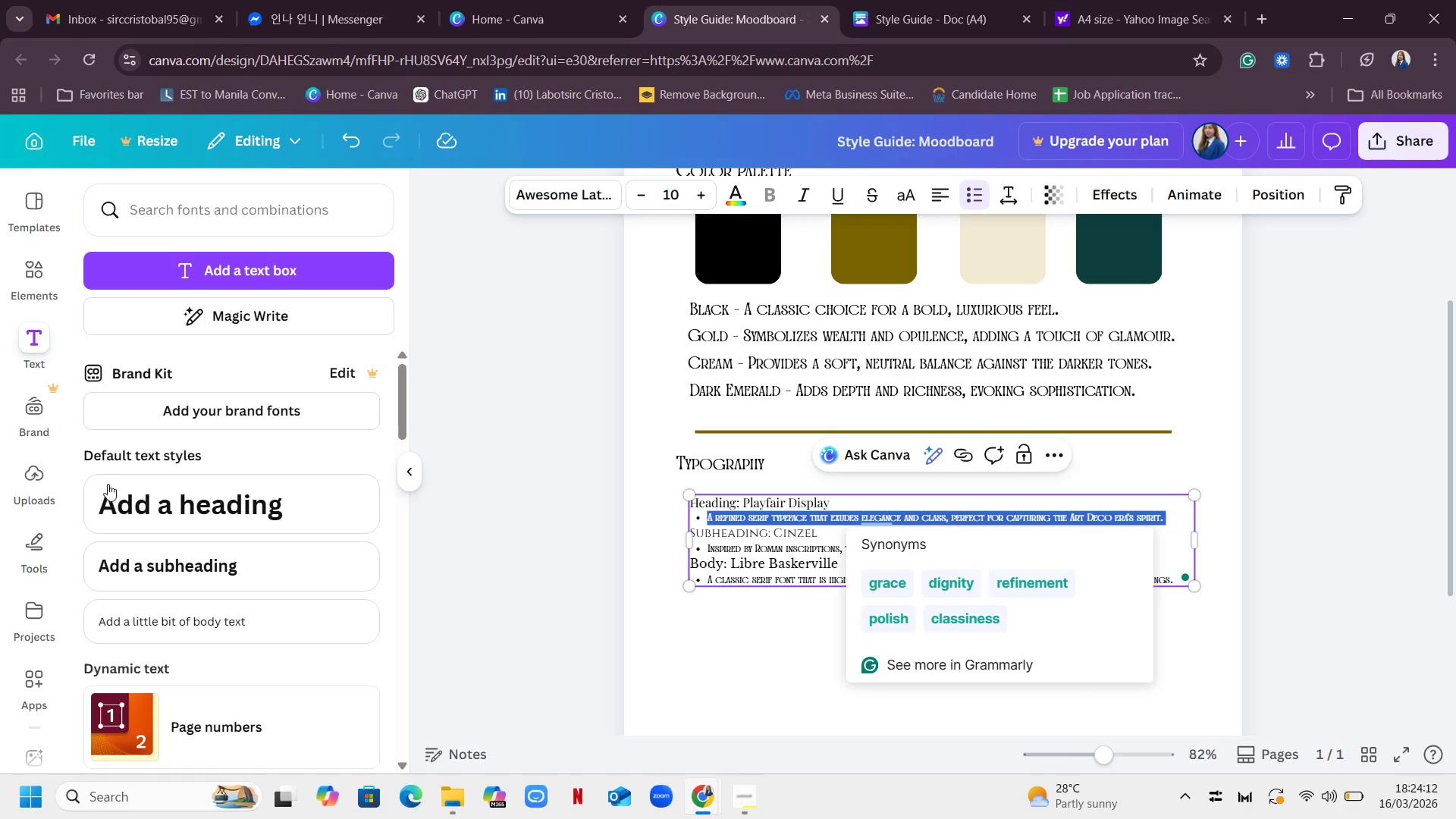 
left_click([572, 203])
 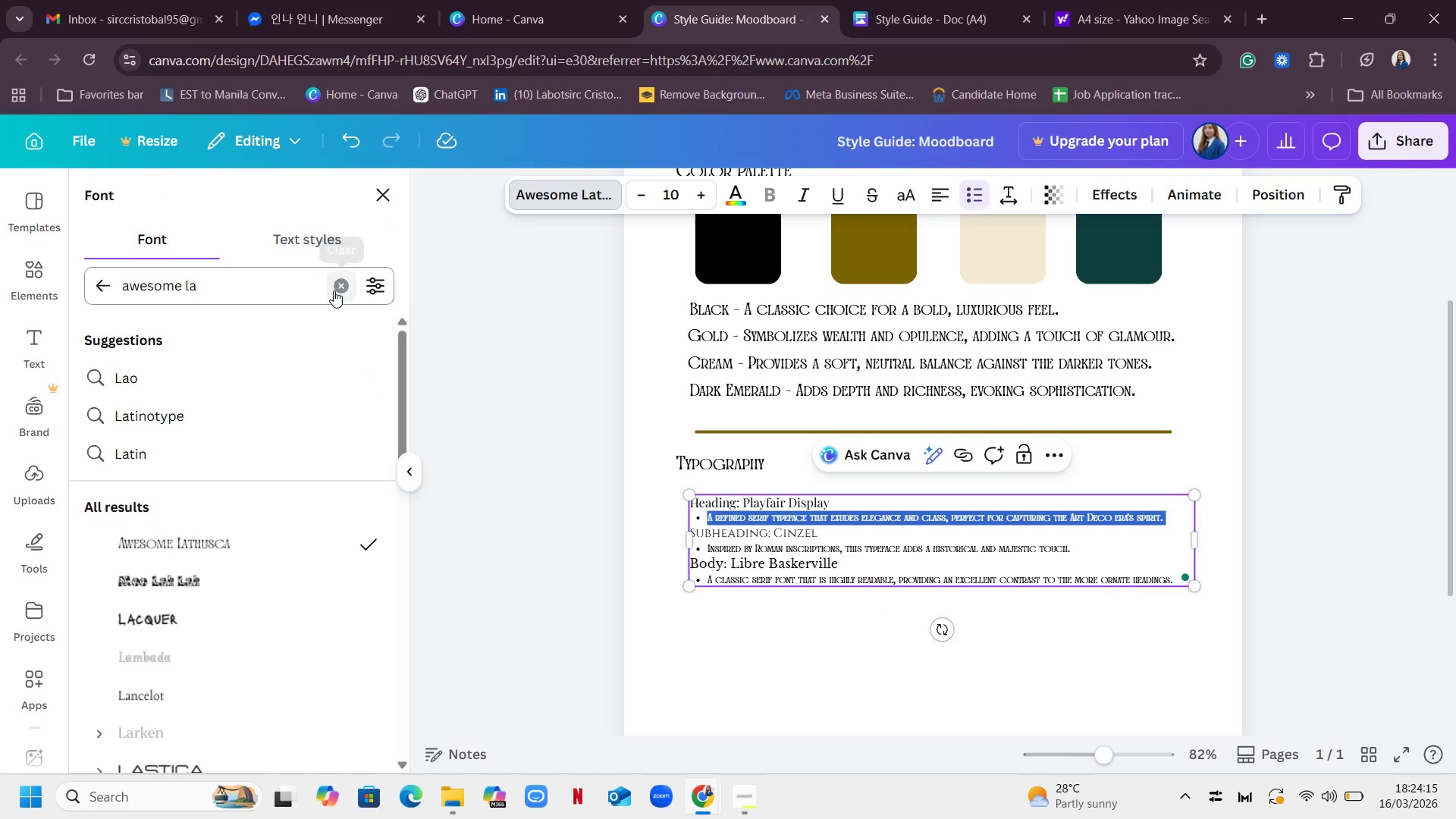 
left_click([335, 286])
 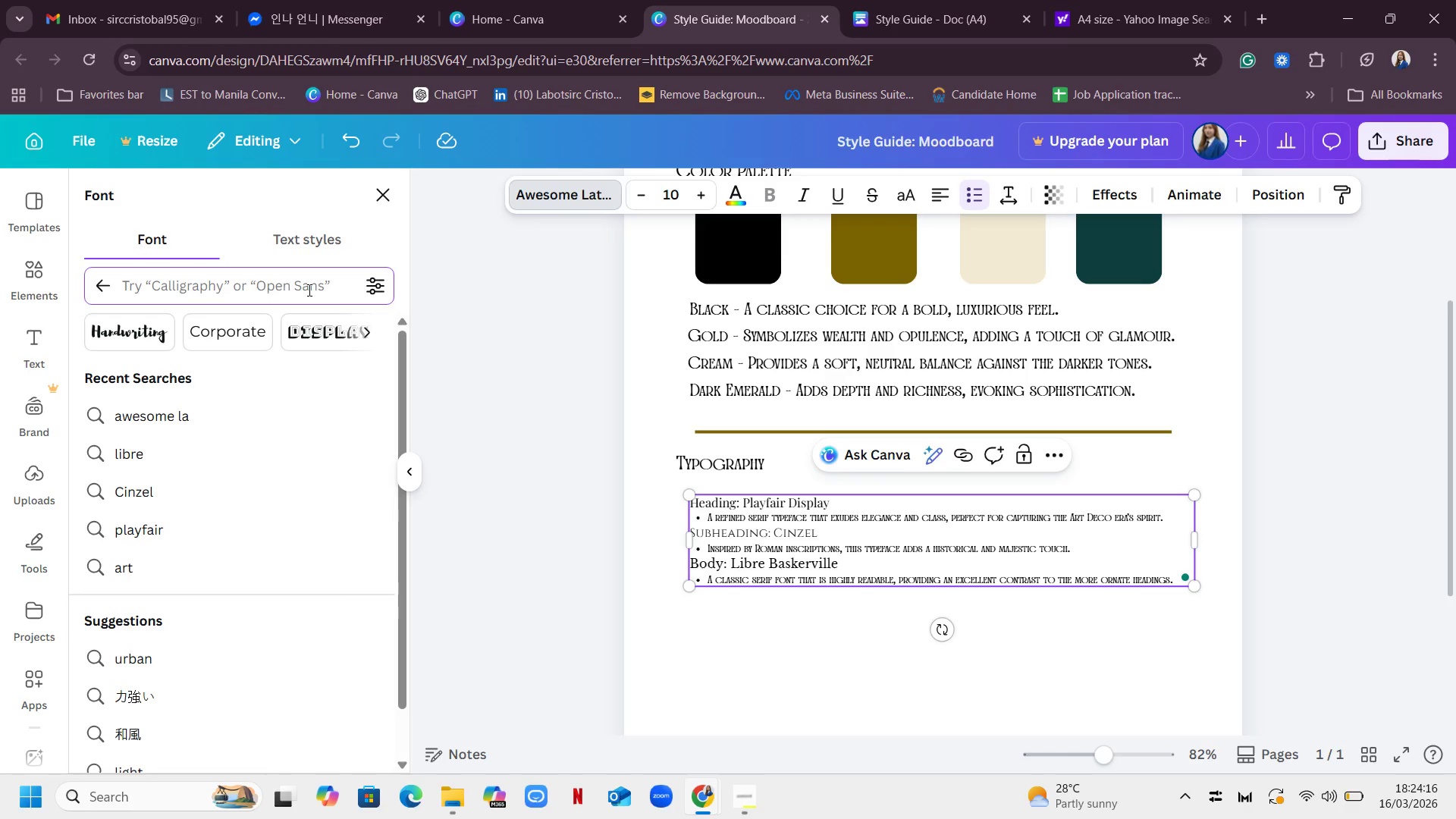 
left_click([308, 290])
 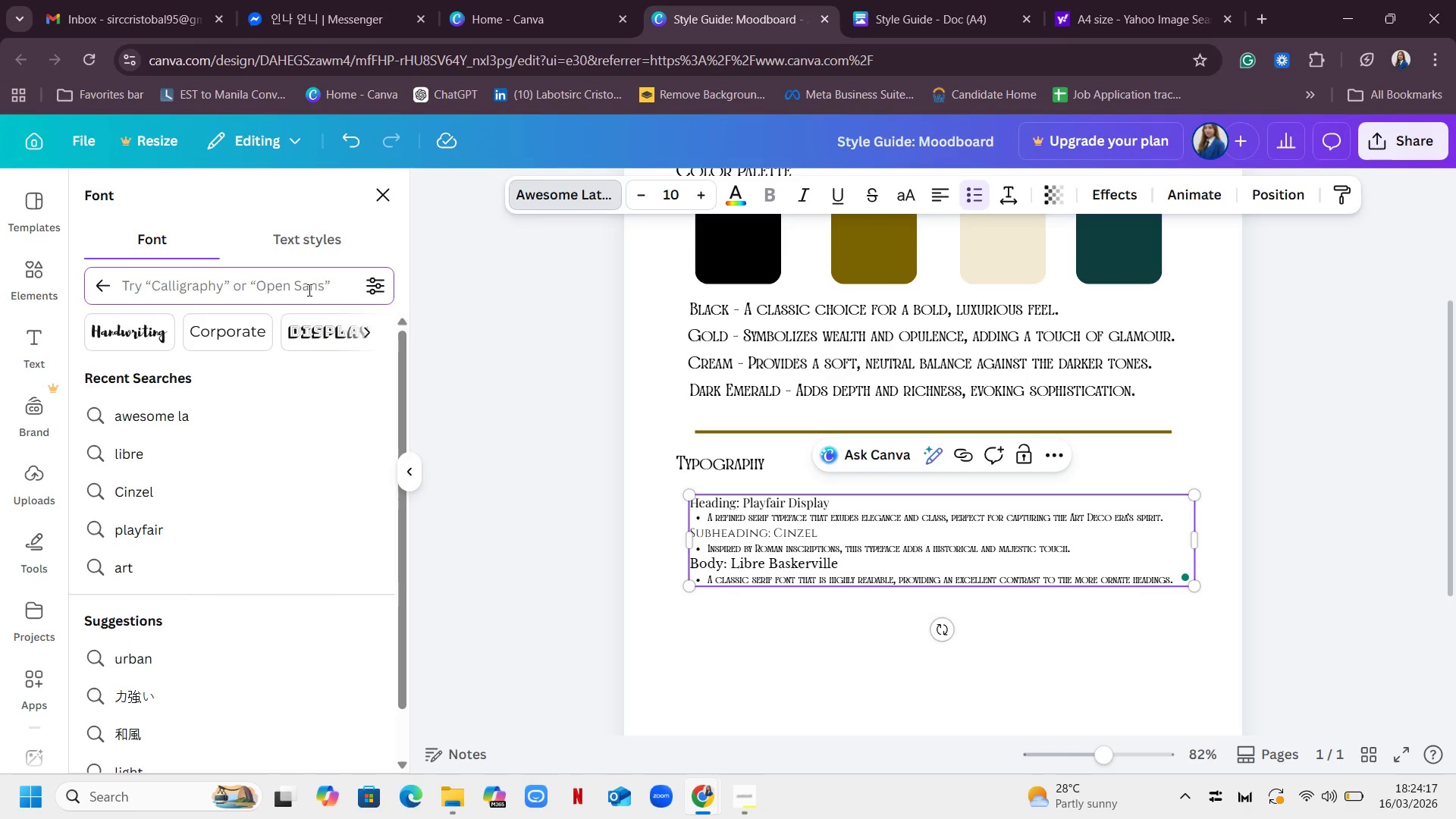 
type(playfair)
 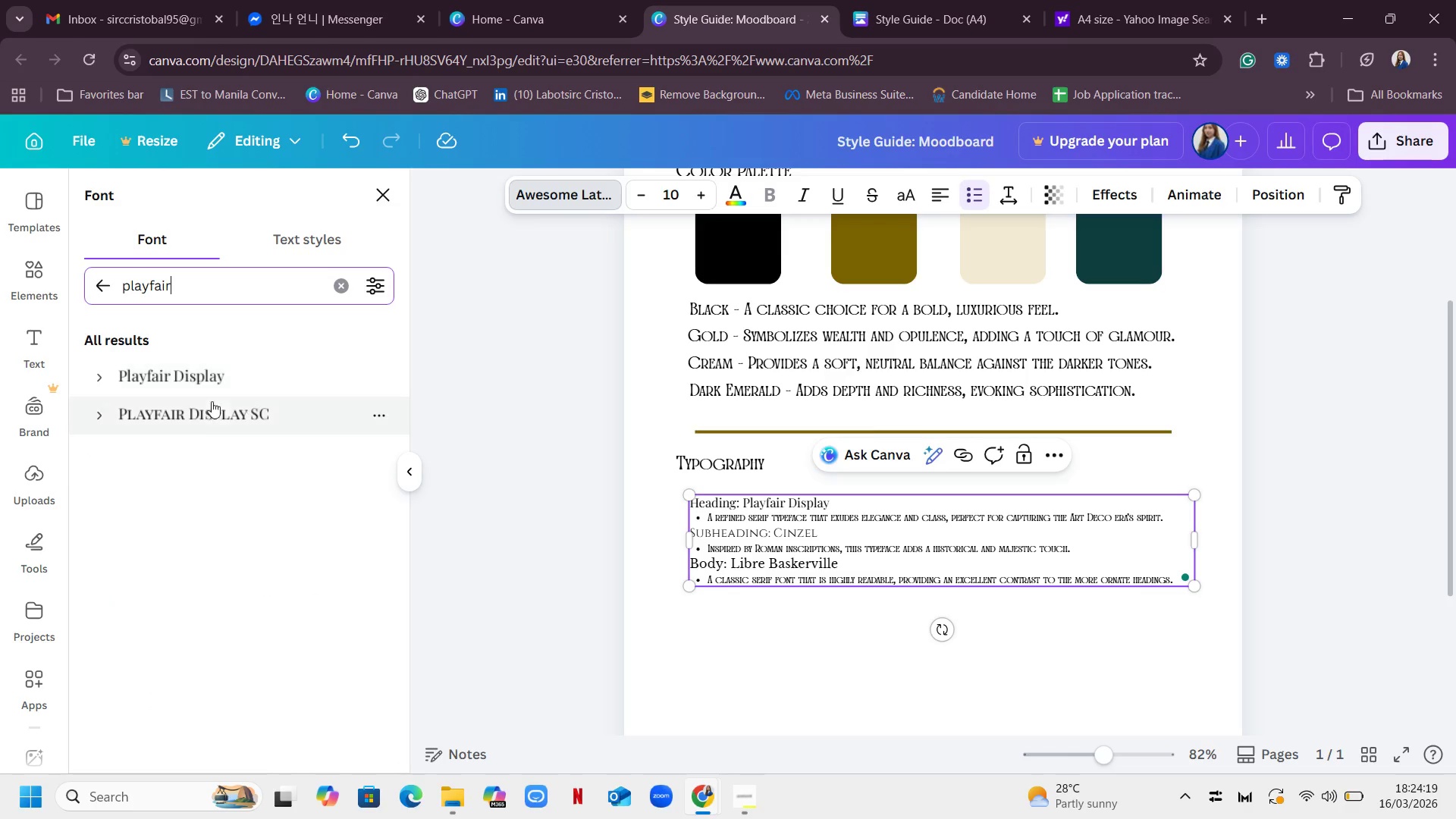 
left_click([206, 370])
 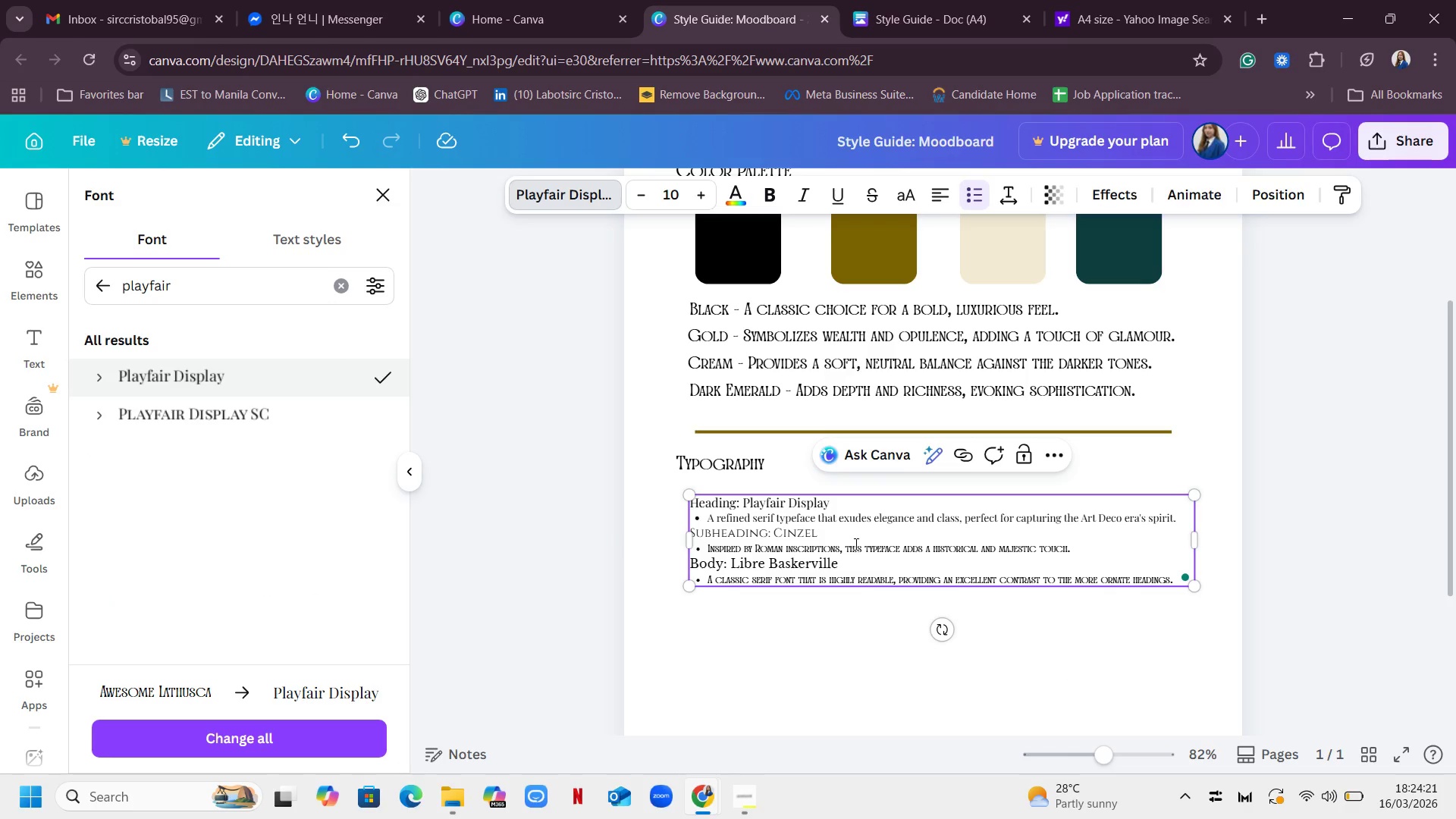 
double_click([855, 544])
 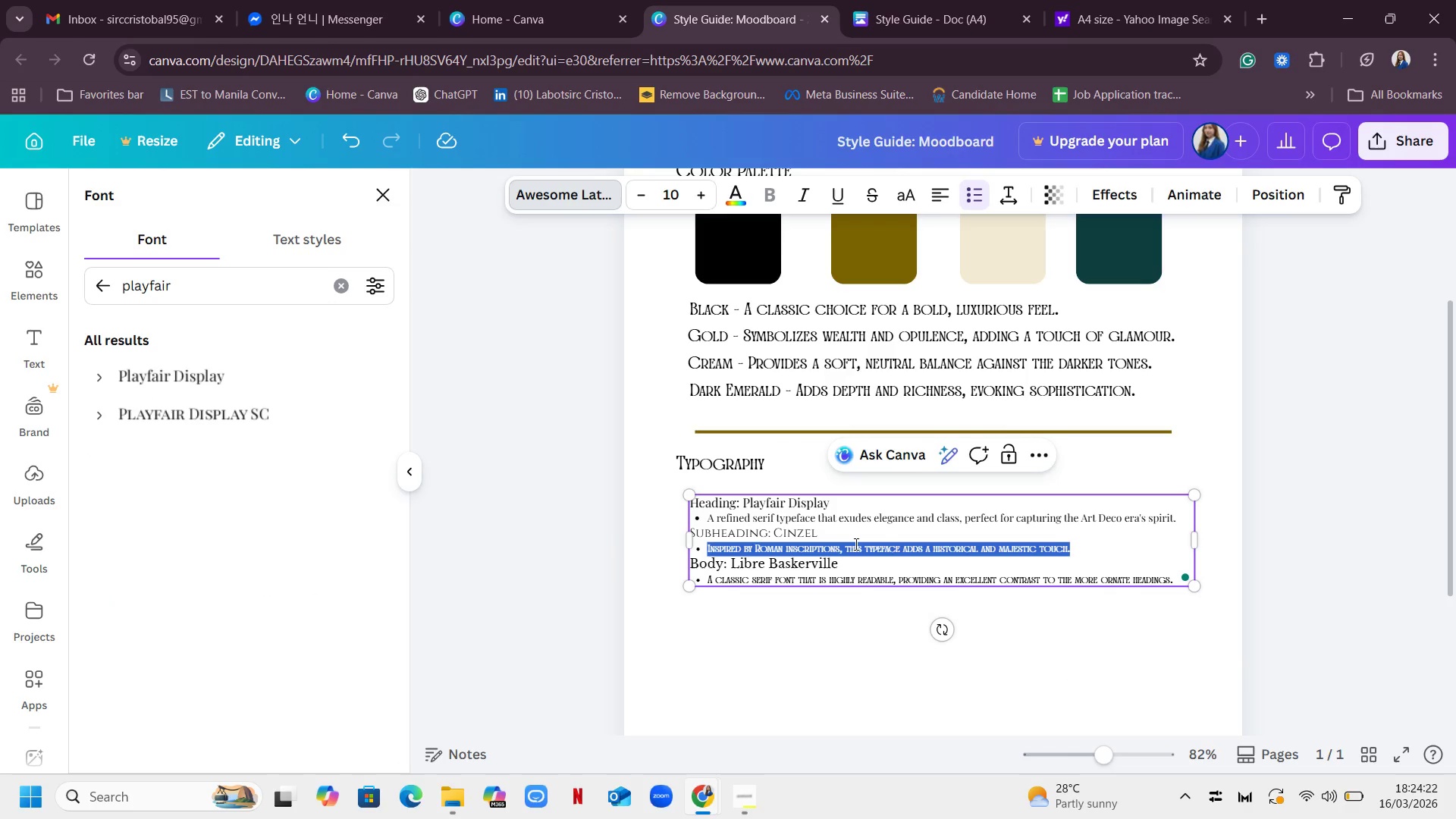 
triple_click([855, 544])
 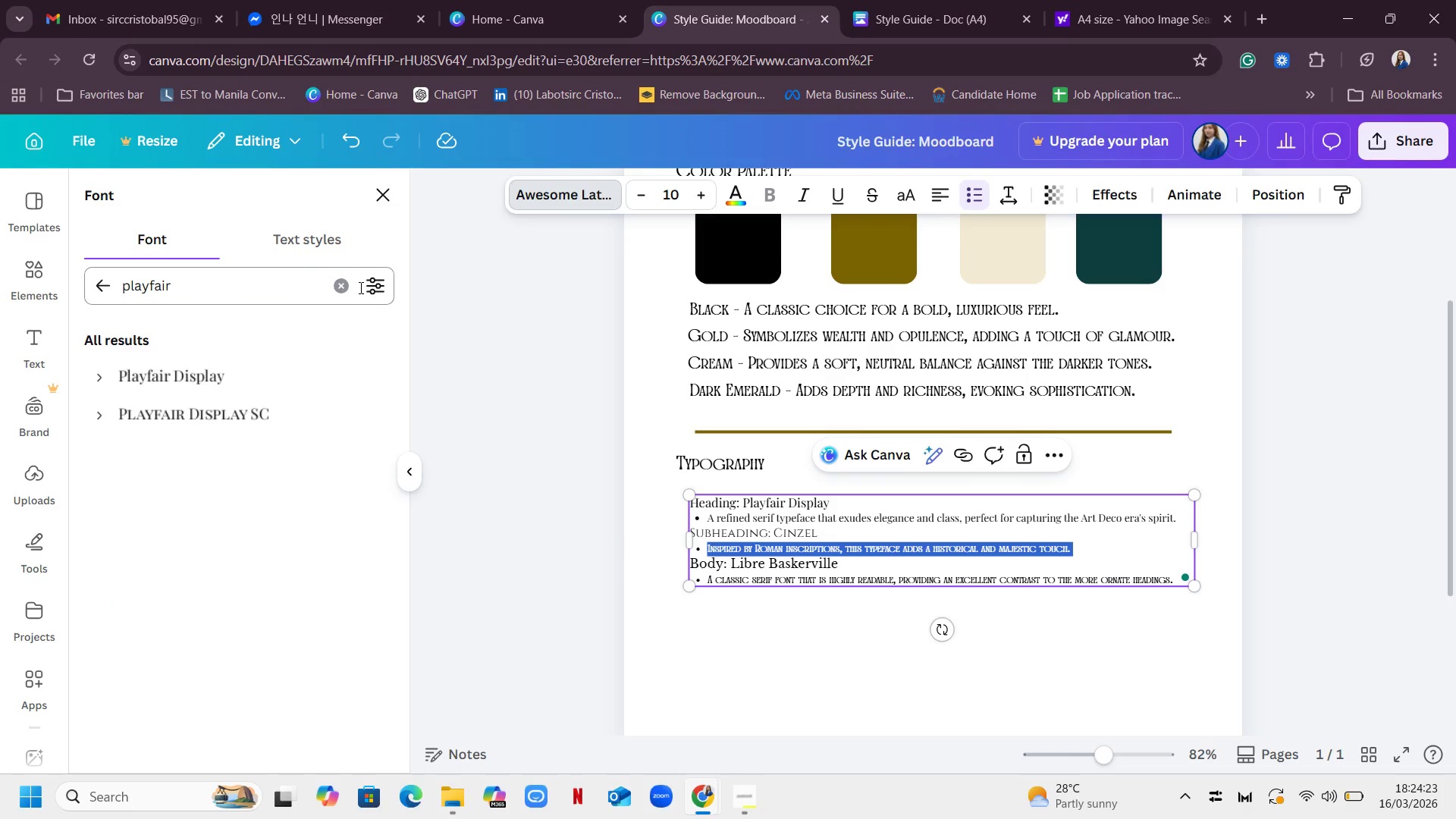 
left_click_drag(start_coordinate=[348, 284], to_coordinate=[344, 282])
 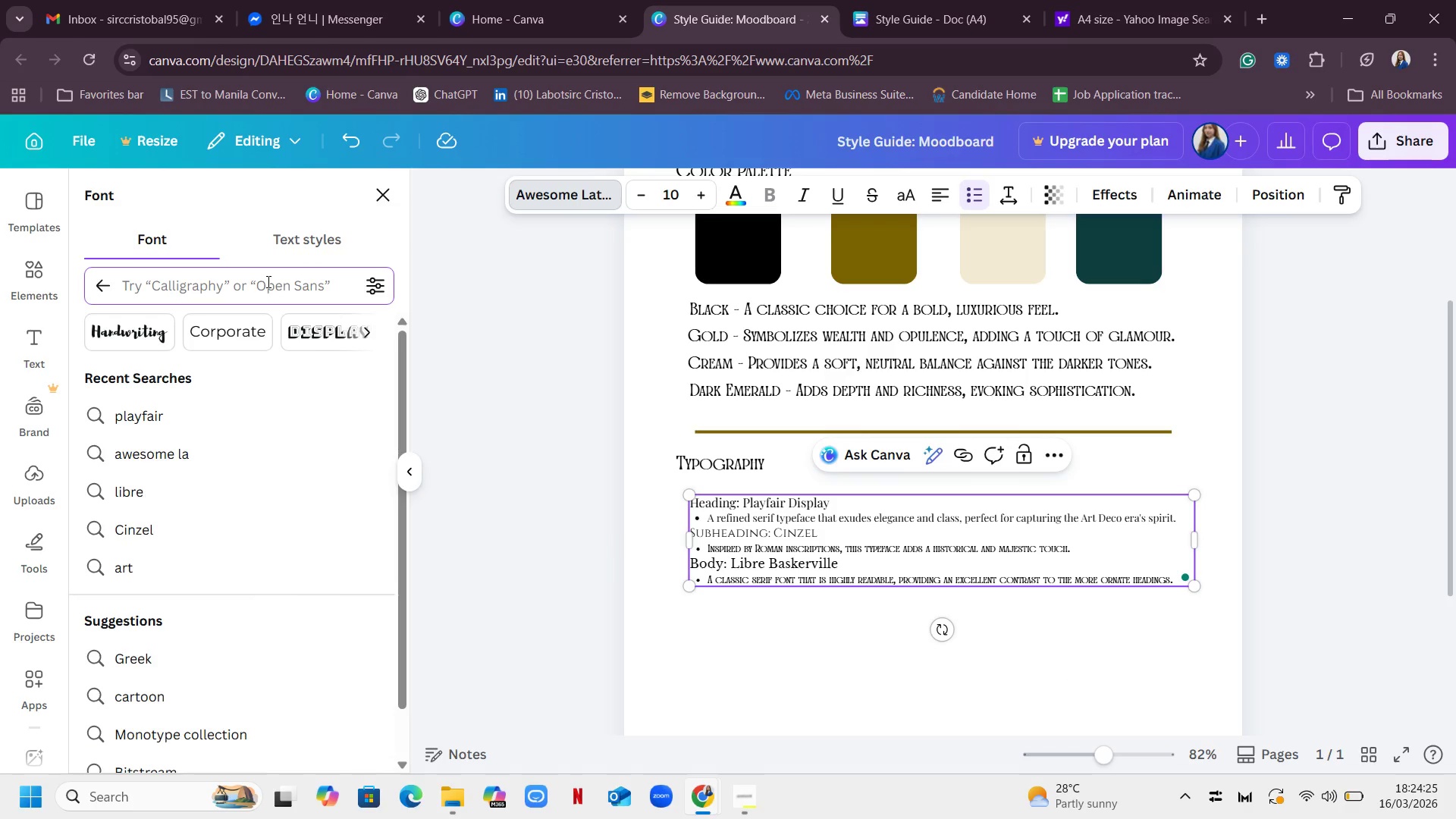 
type(cinxe)
key(Backspace)
key(Backspace)
type(z)
 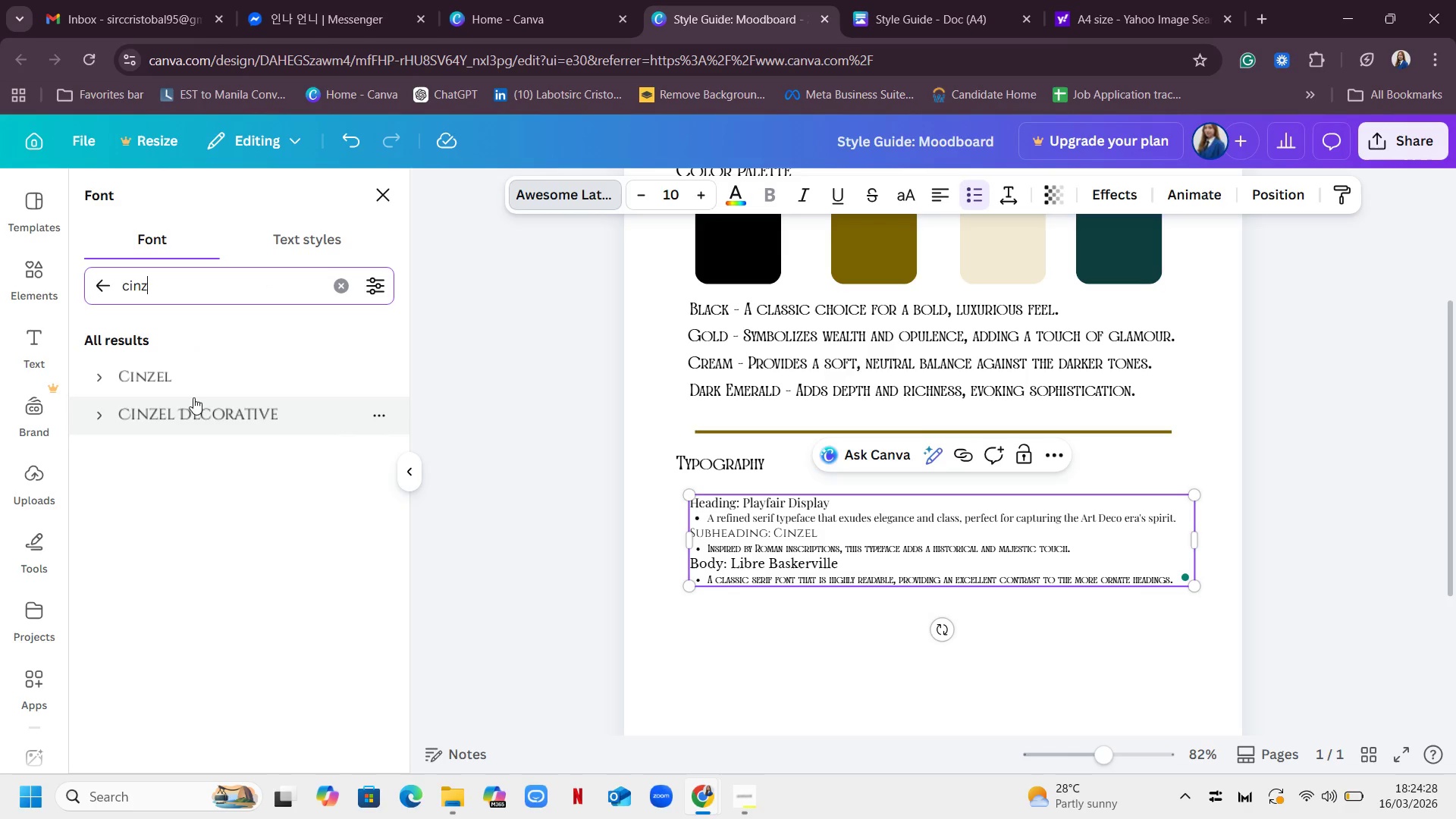 
left_click([193, 376])
 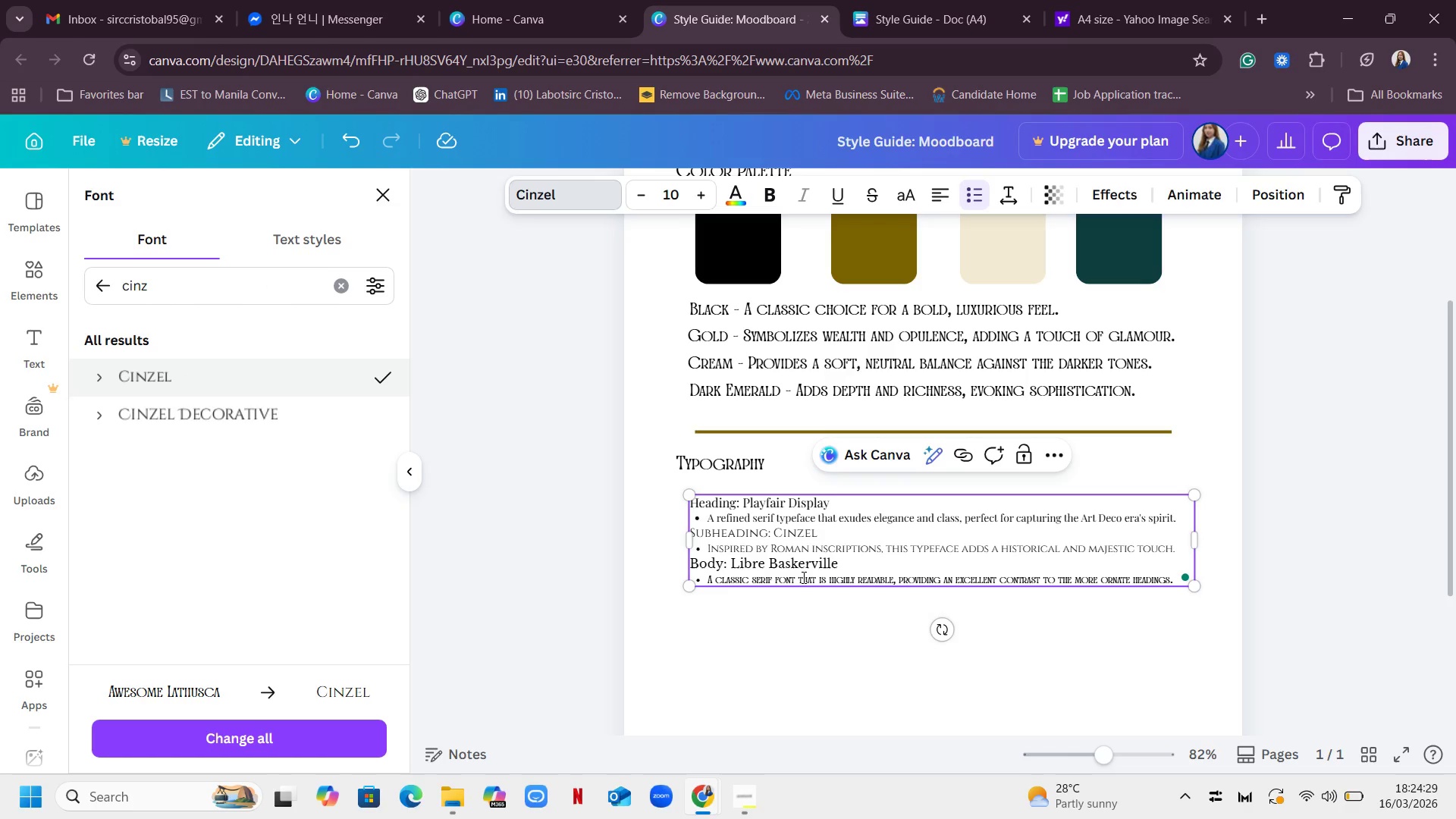 
double_click([802, 577])
 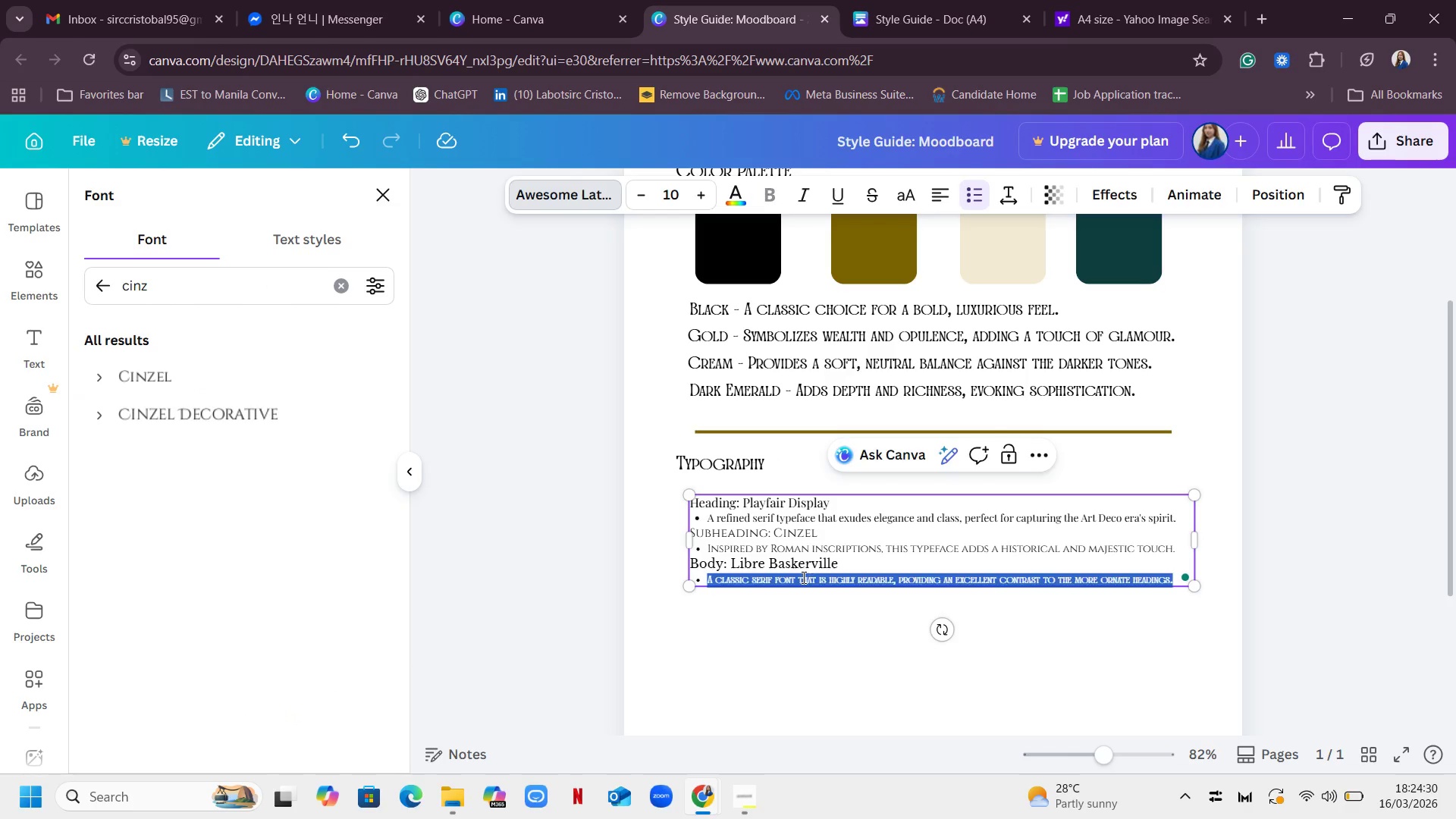 
triple_click([802, 577])
 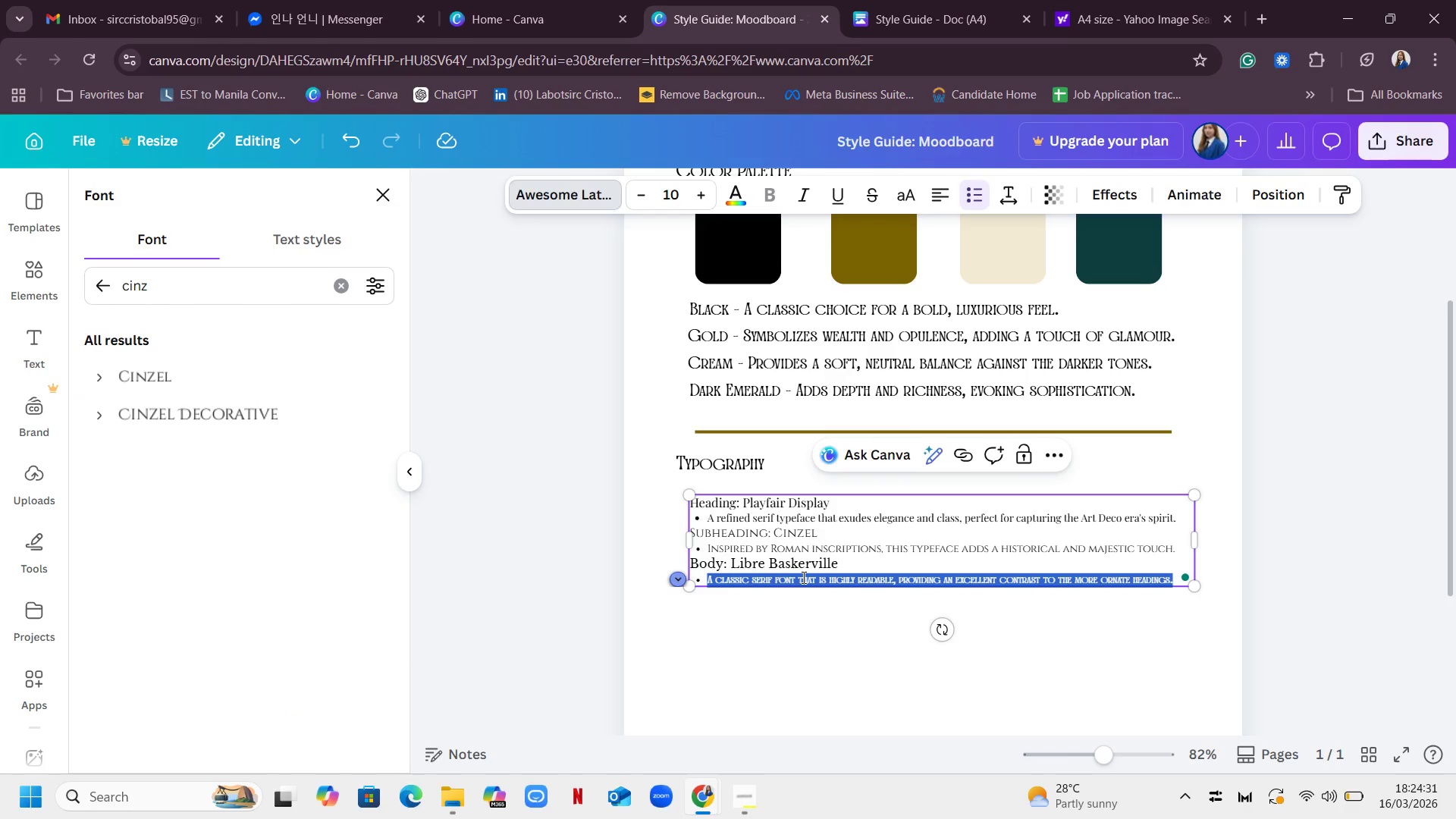 
type(li)
 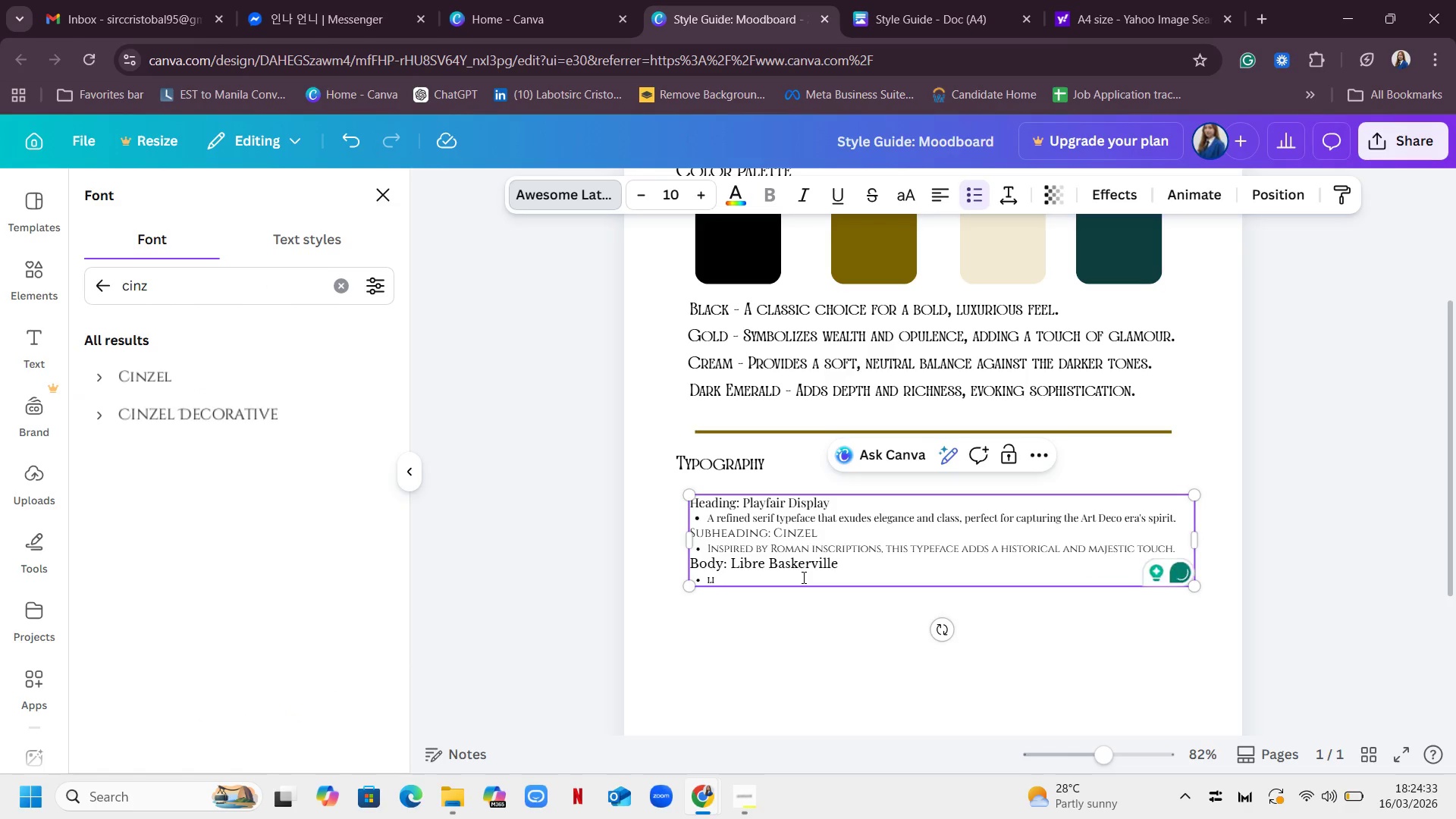 
key(Control+Z)
 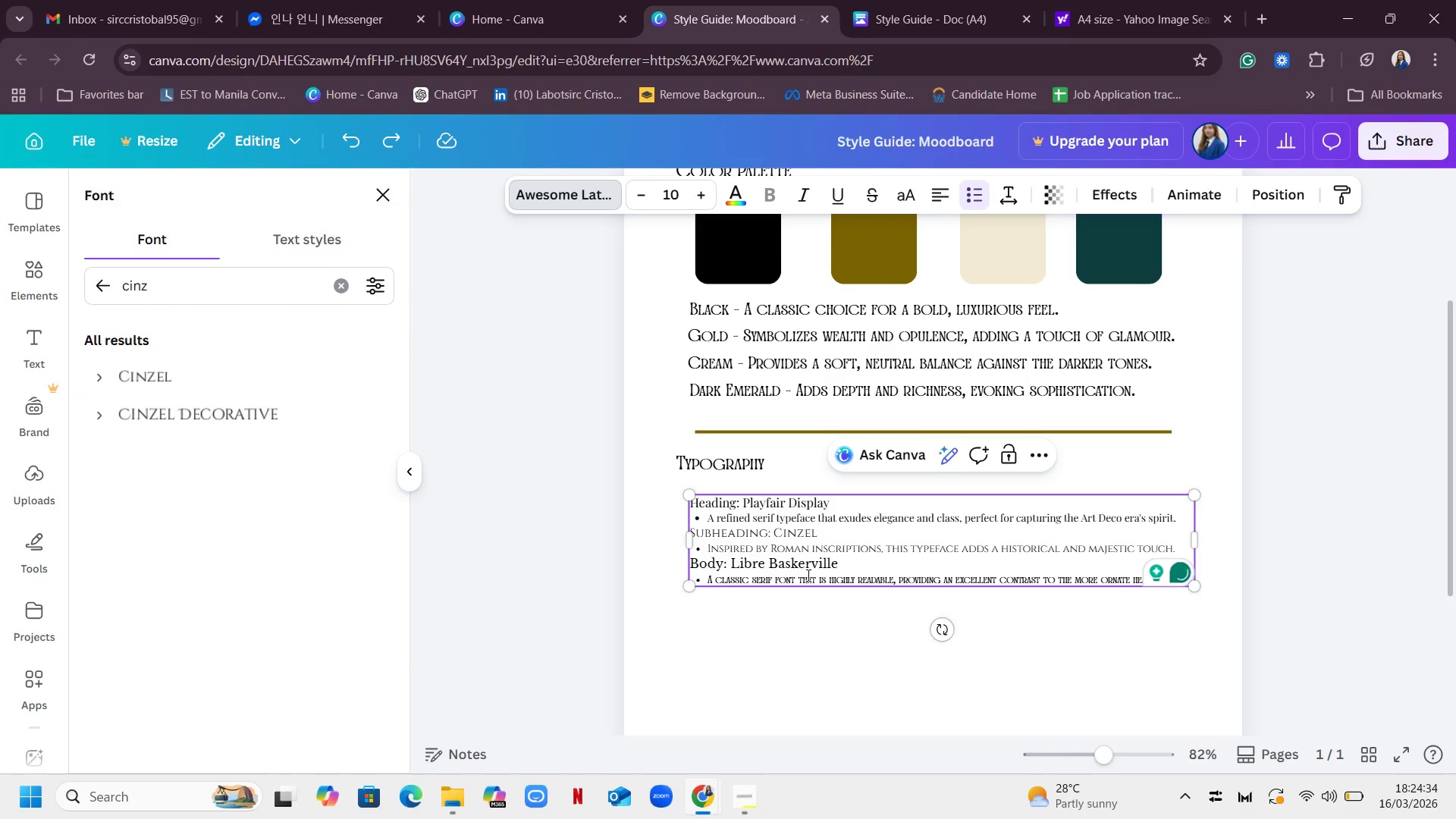 
double_click([807, 575])
 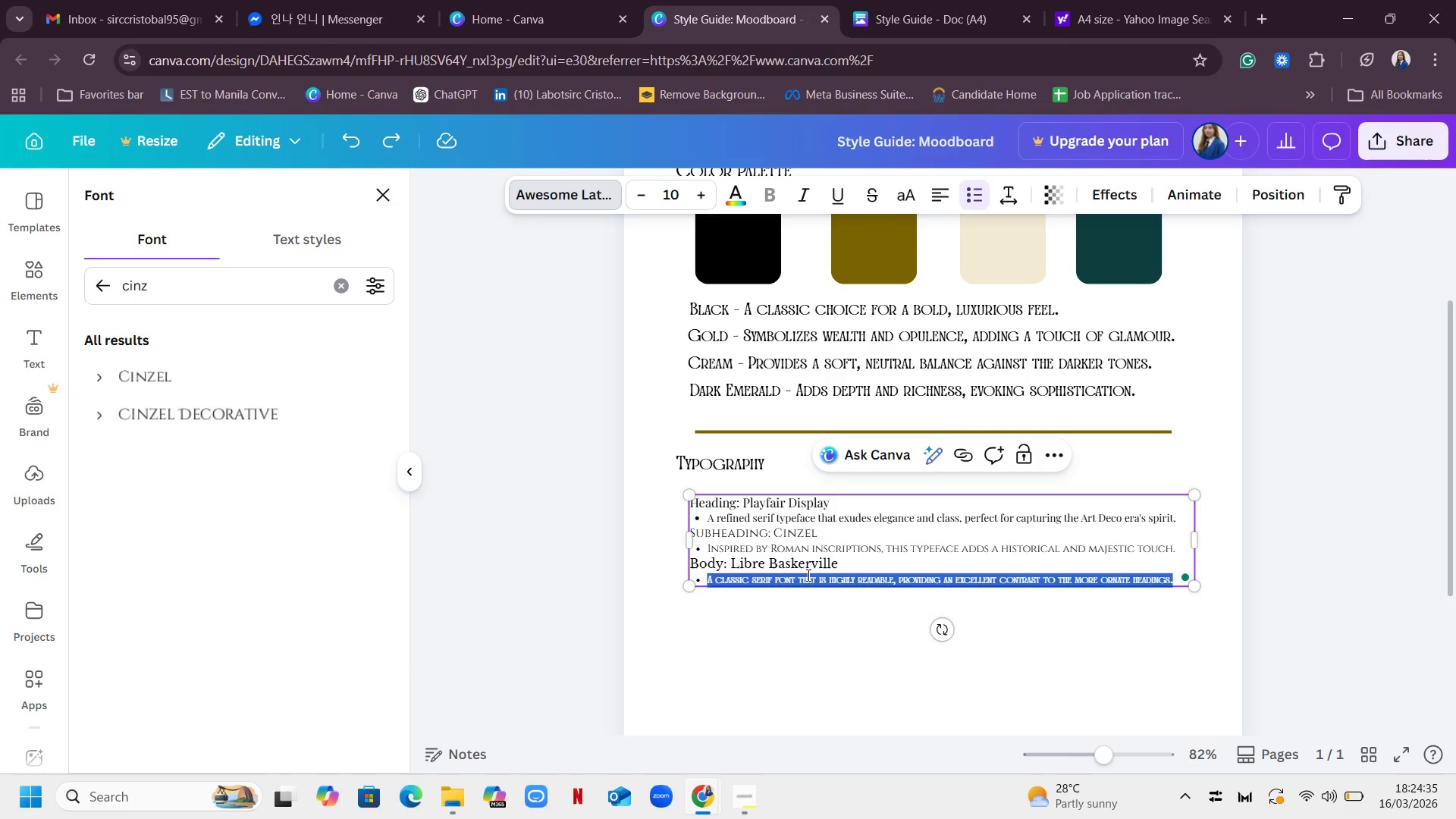 
triple_click([807, 575])
 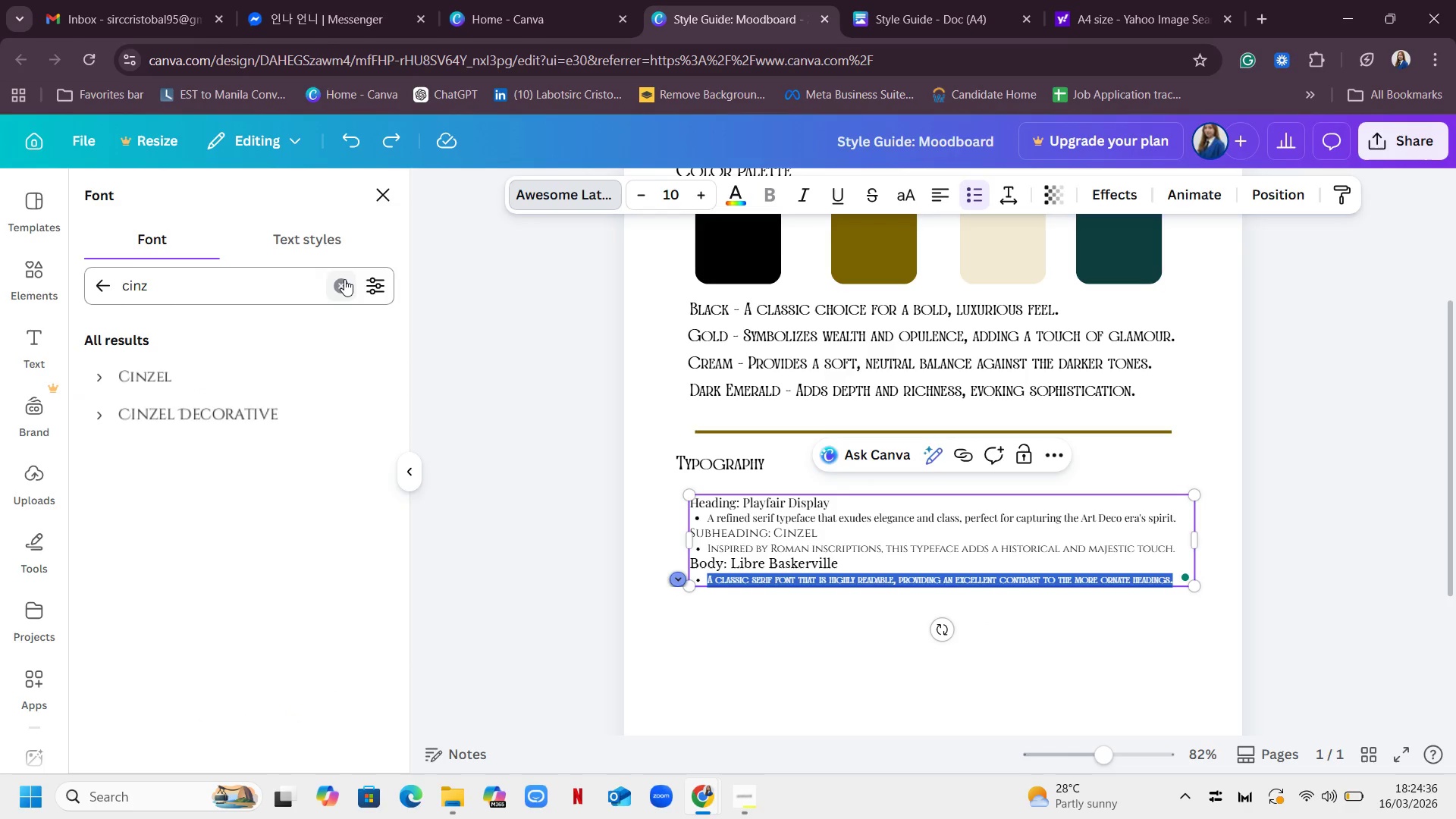 
left_click([339, 281])
 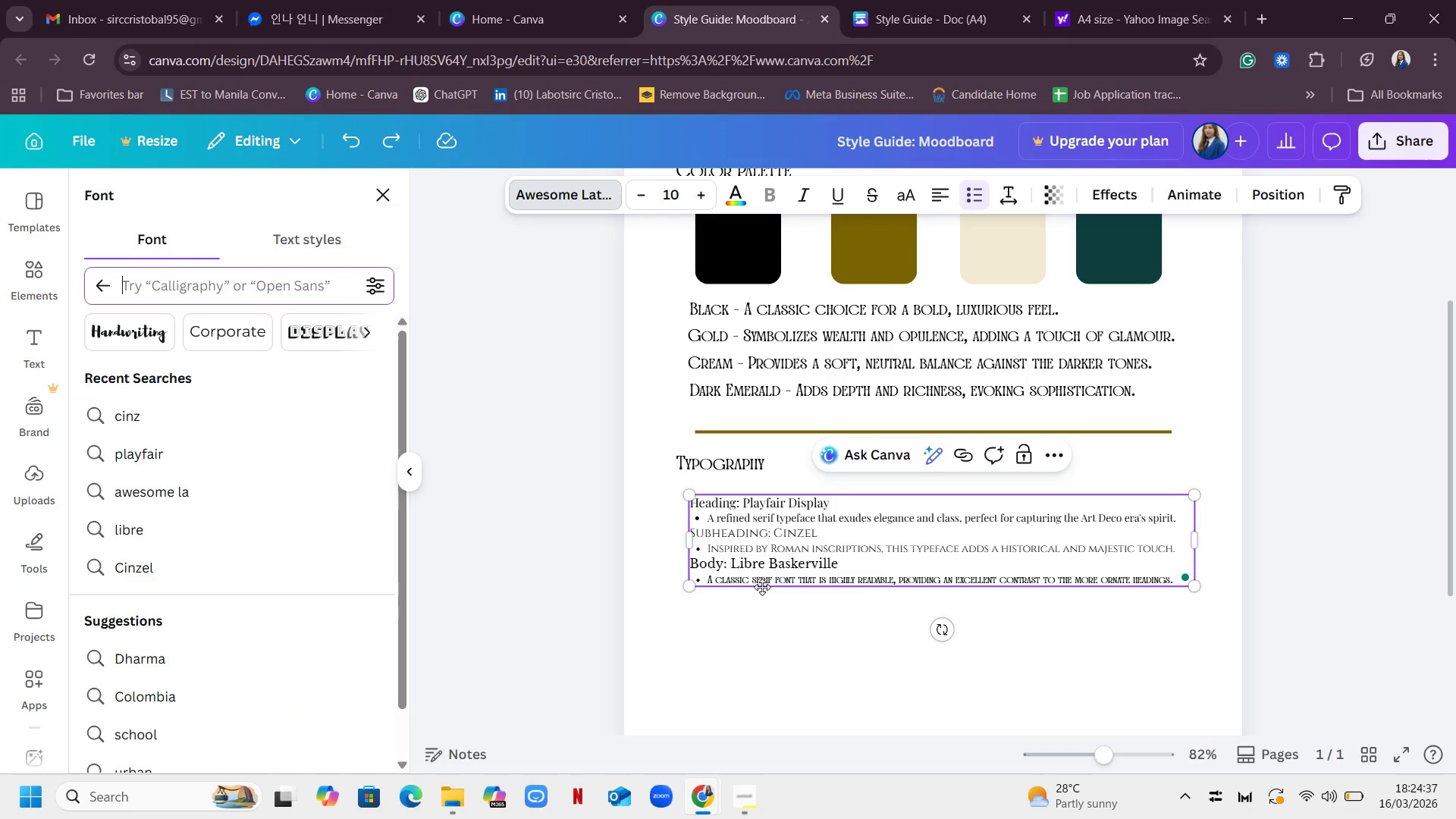 
double_click([764, 586])
 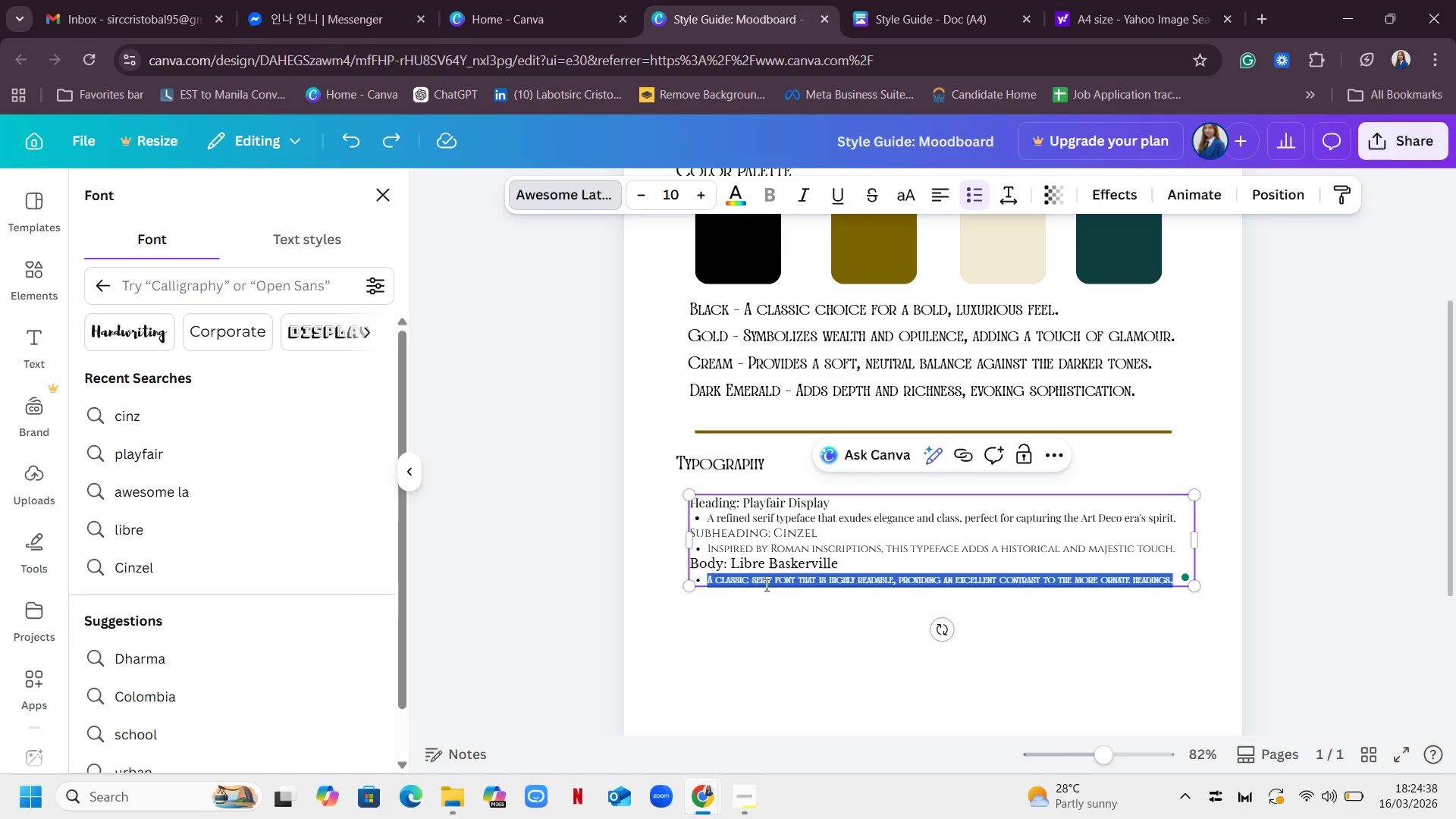 
triple_click([765, 585])
 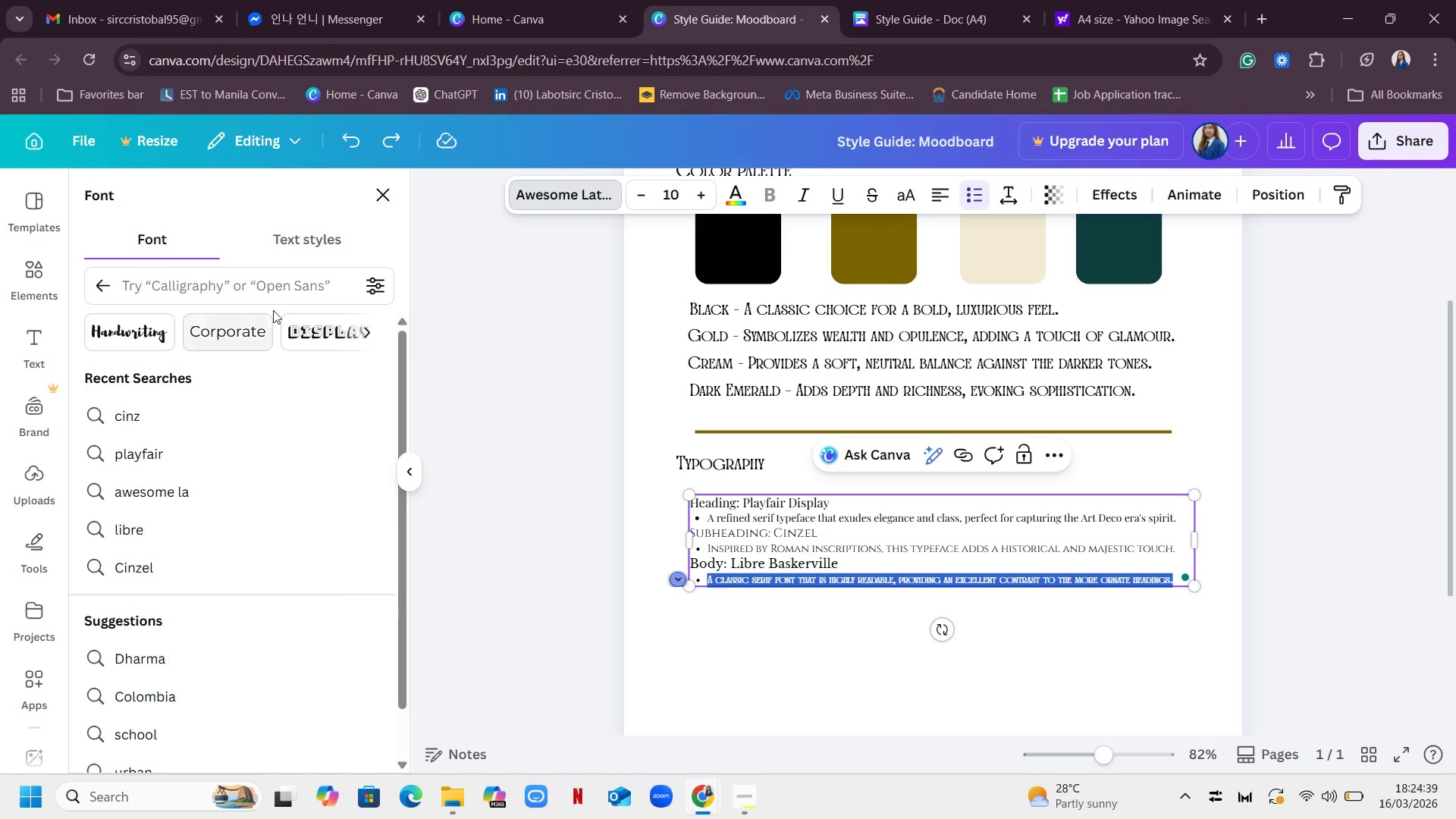 
left_click([273, 294])
 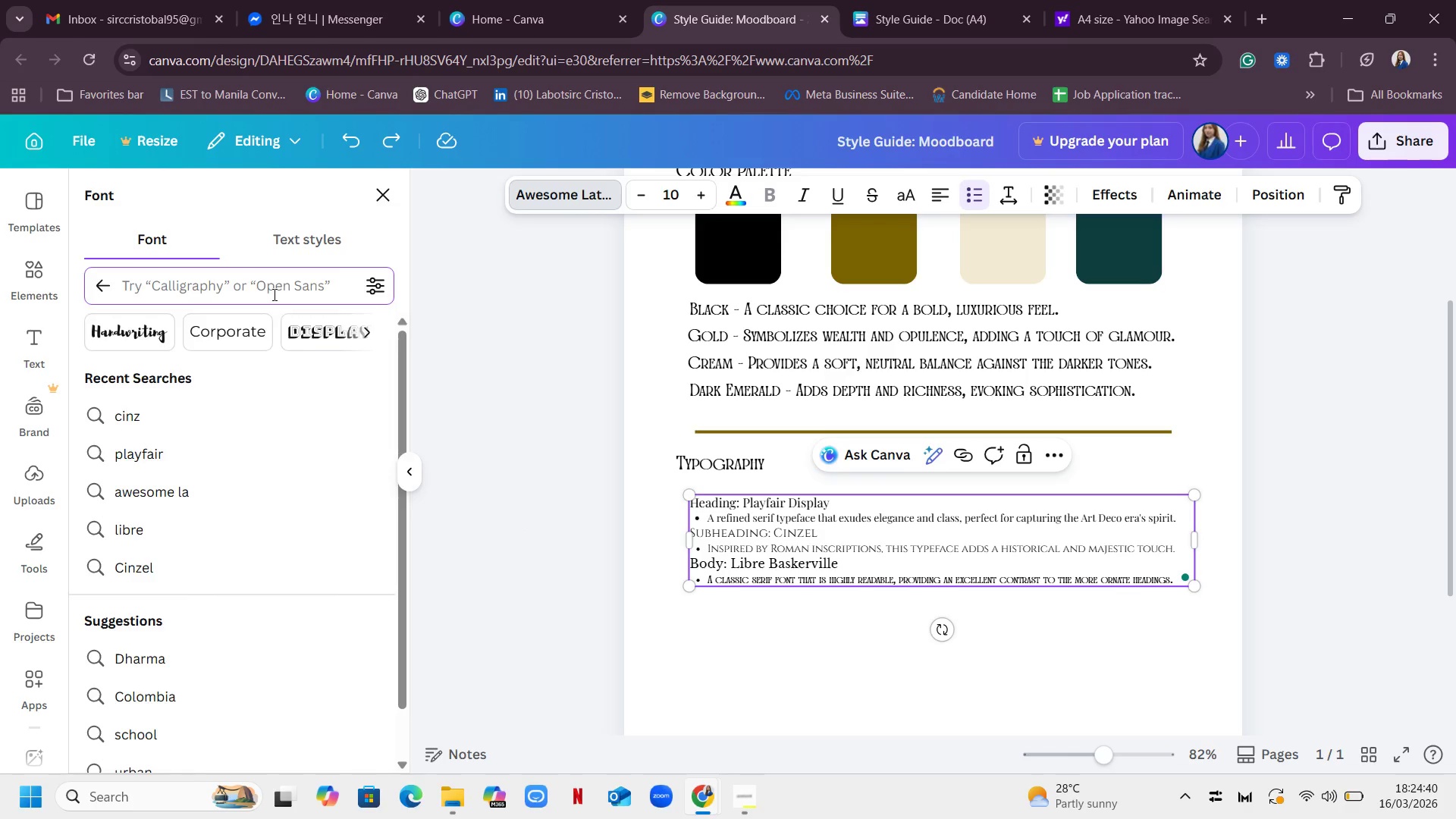 
type(libre)
 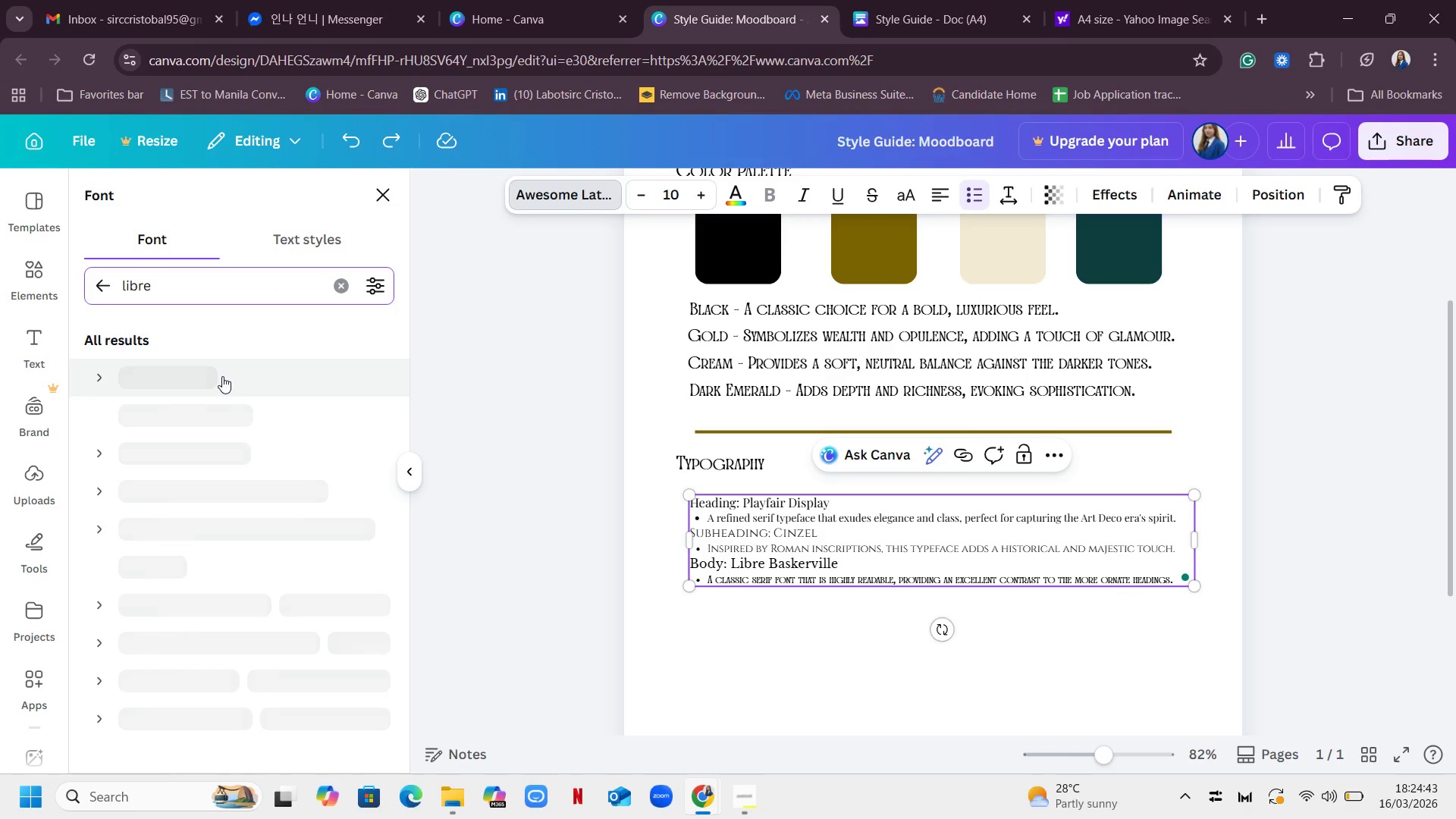 
left_click([175, 372])
 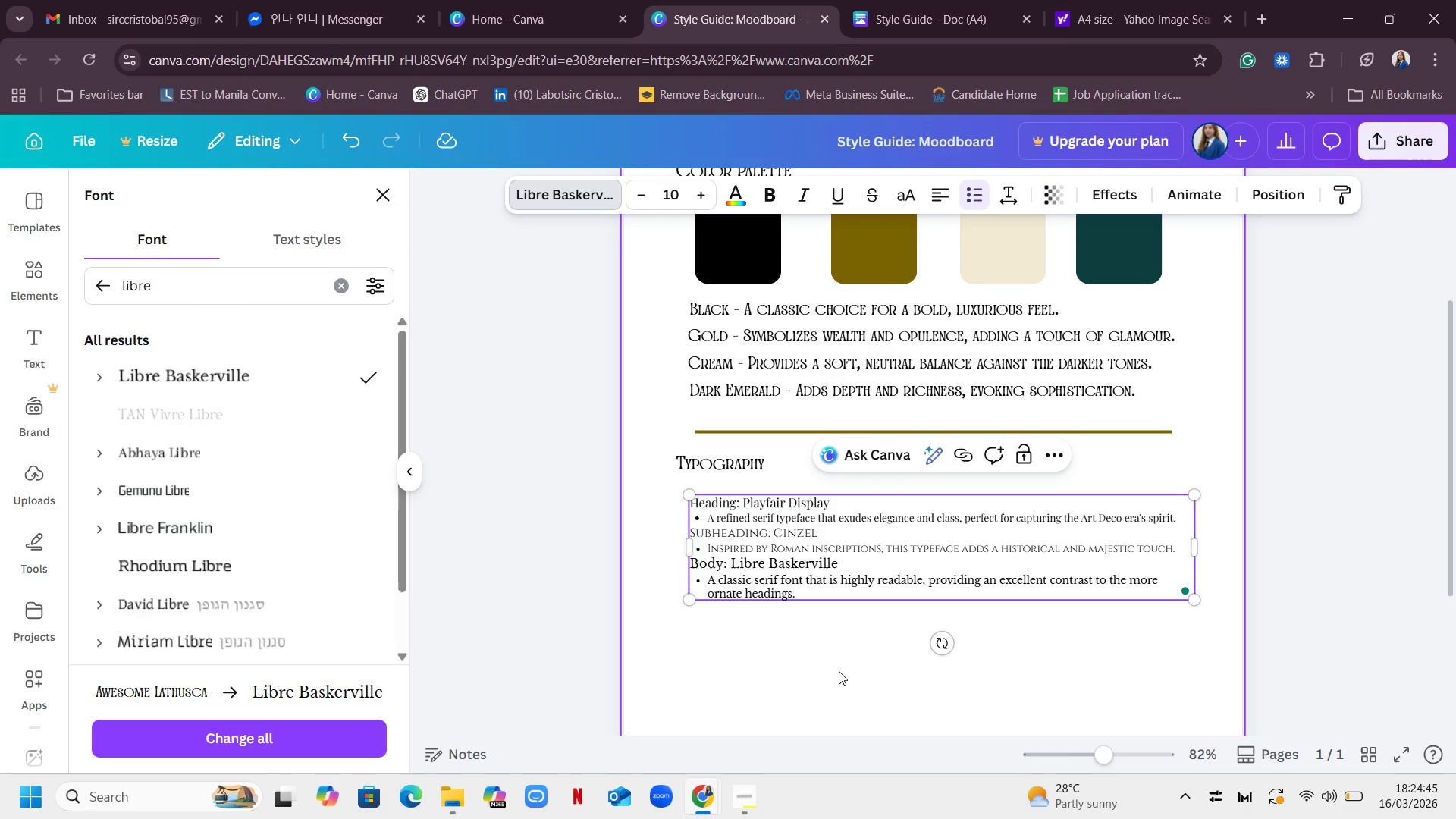 
left_click([848, 644])
 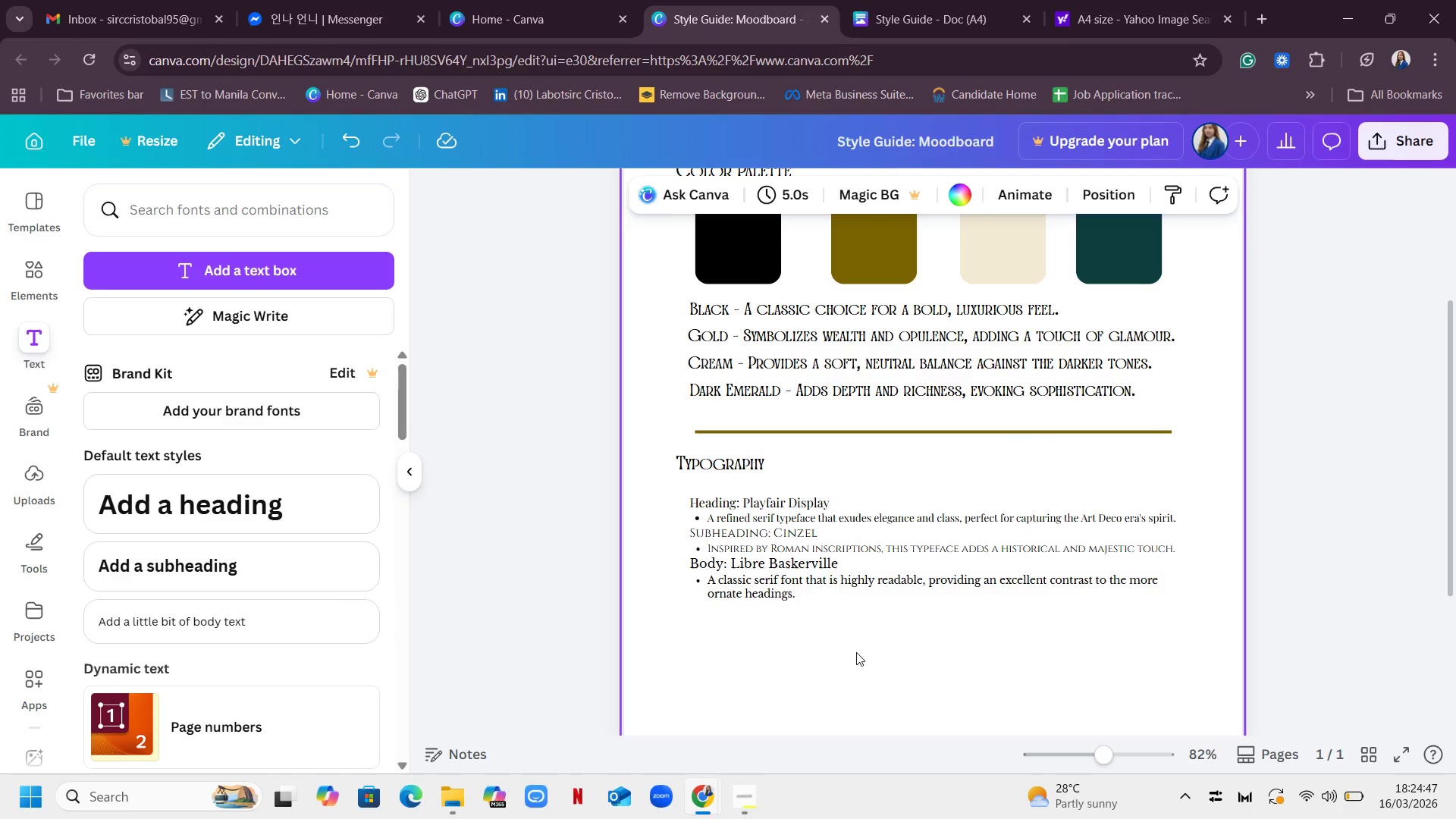 
double_click([838, 568])
 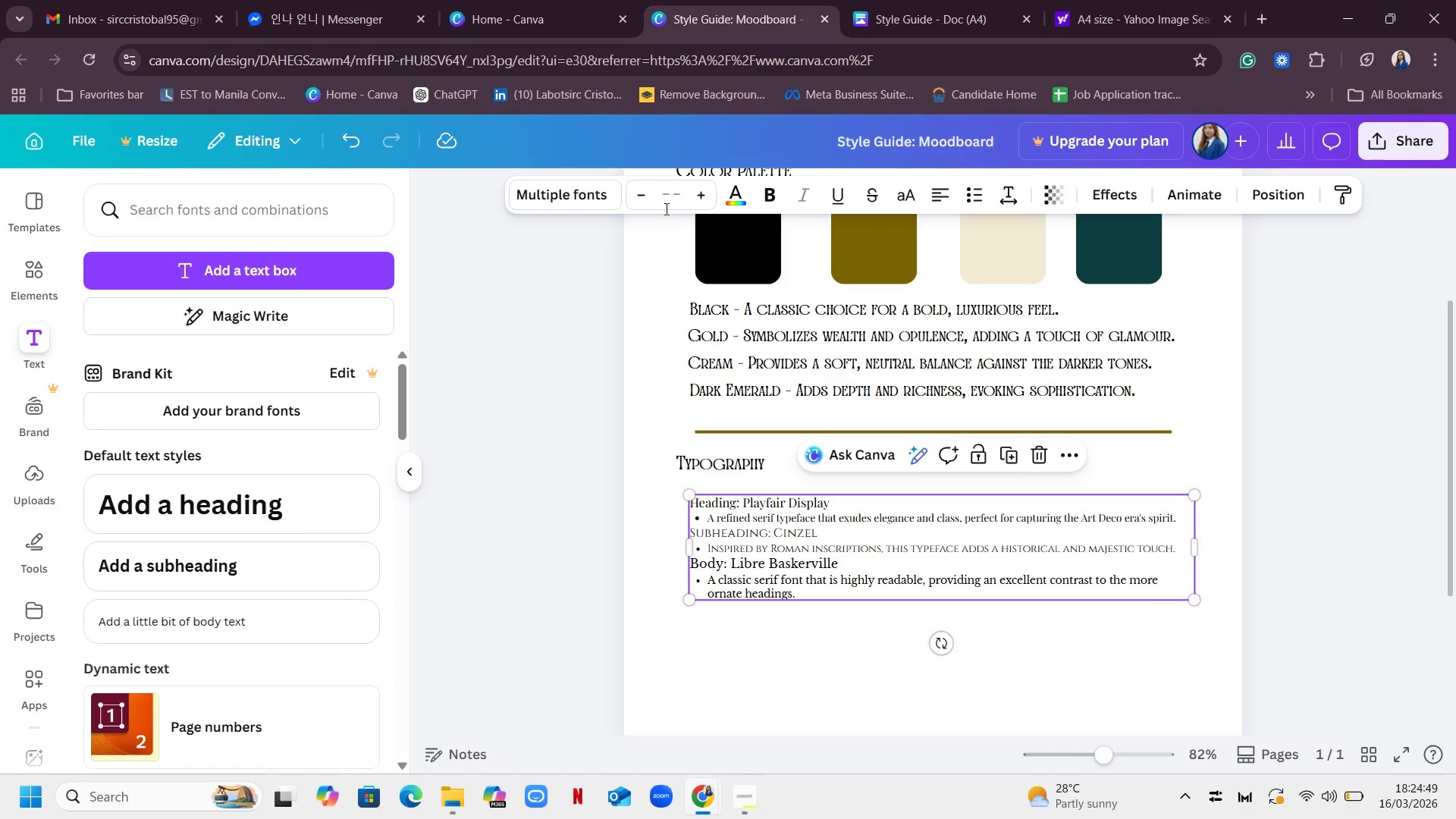 
left_click([667, 197])
 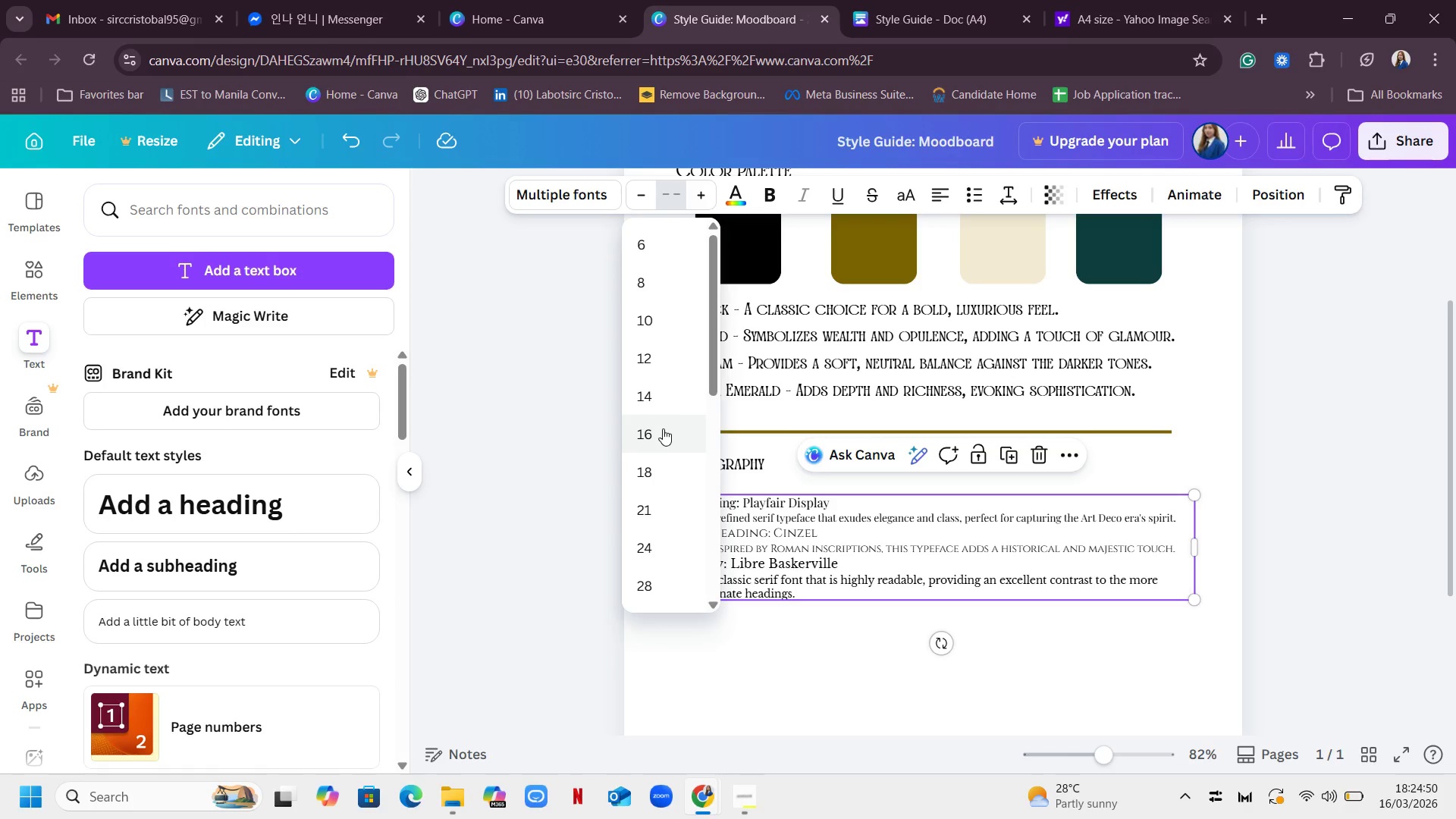 
left_click([660, 433])
 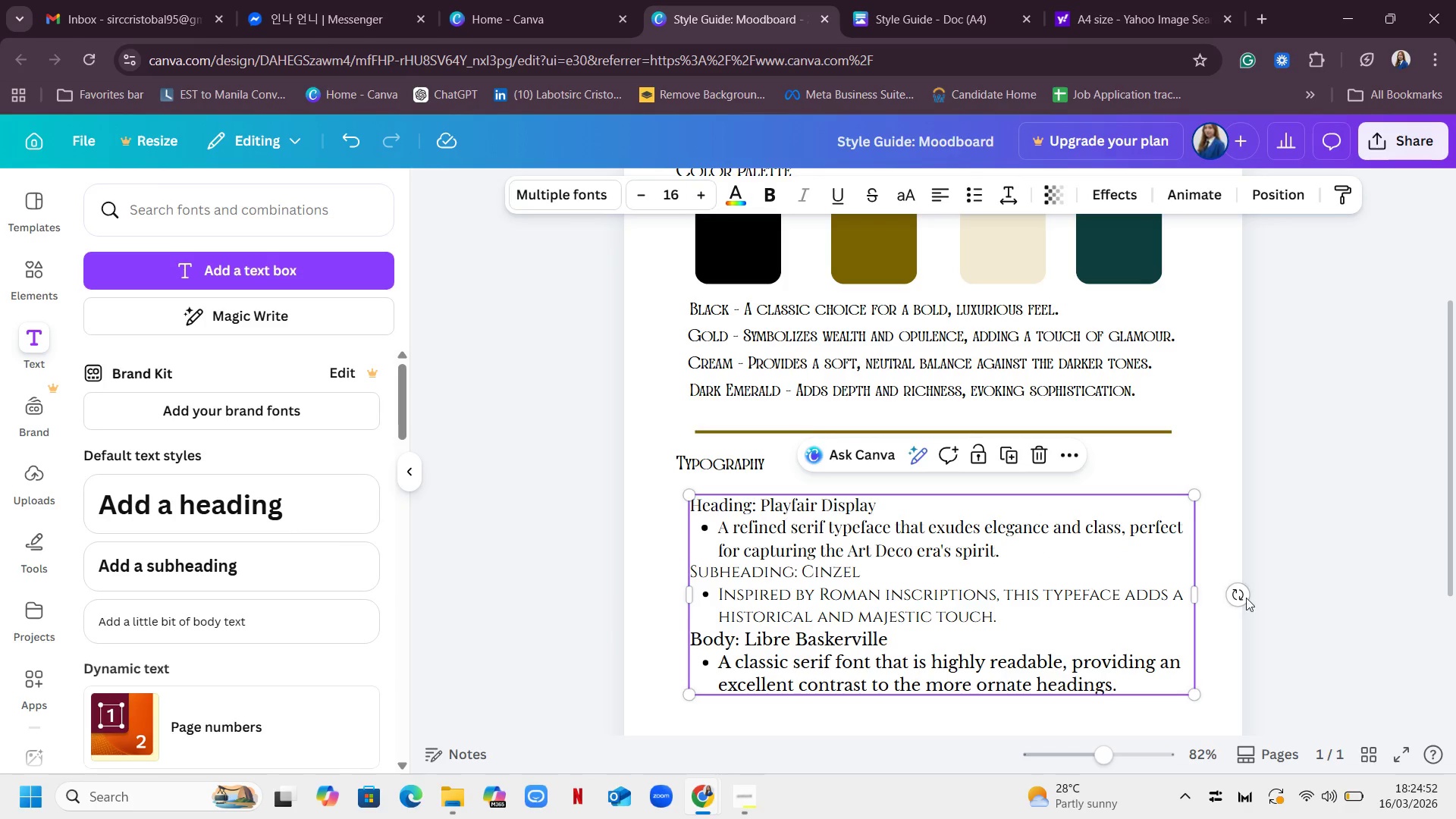 
scroll: coordinate [1367, 563], scroll_direction: down, amount: 2.0
 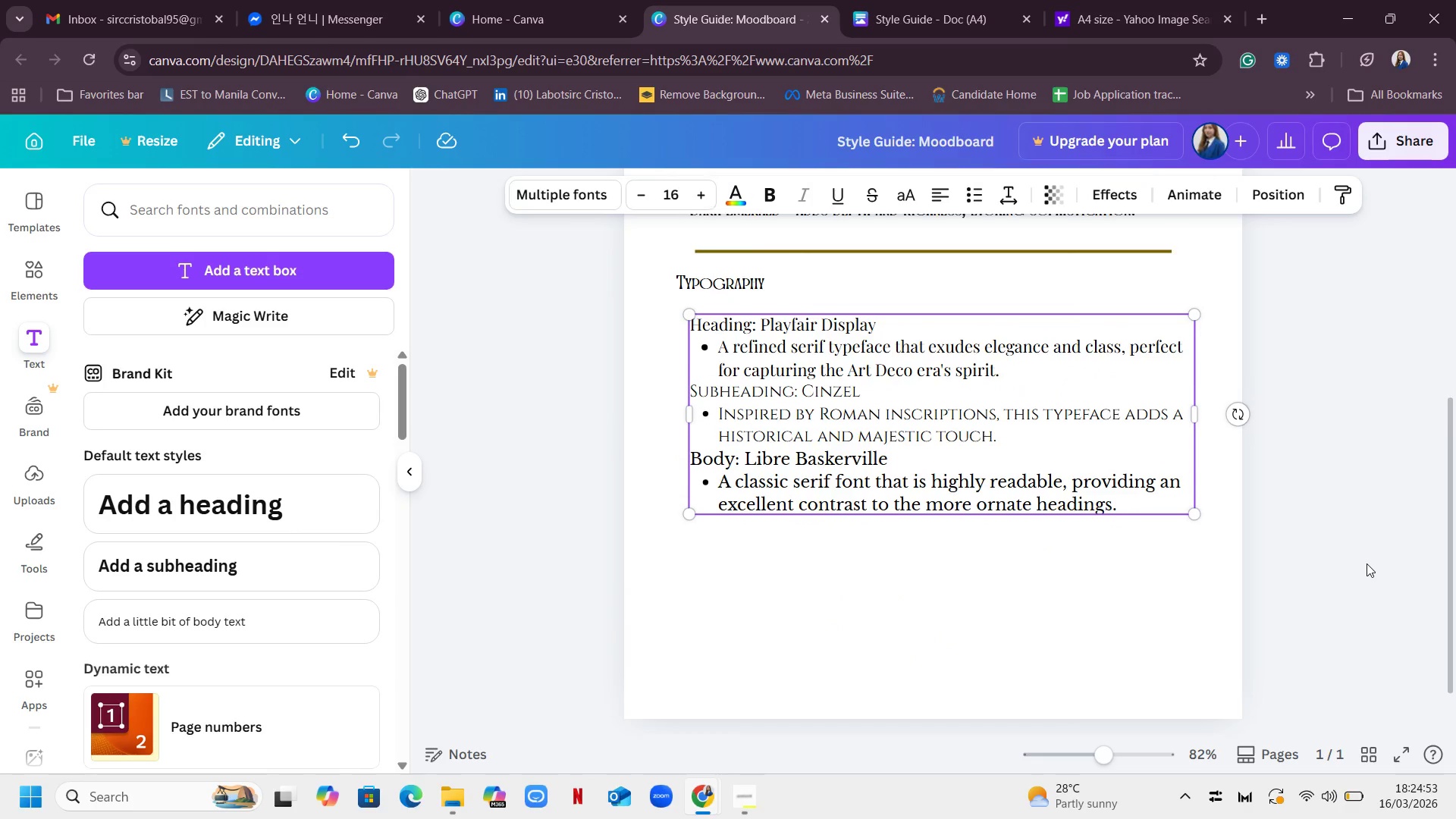 
scroll: coordinate [1367, 563], scroll_direction: up, amount: 2.0
 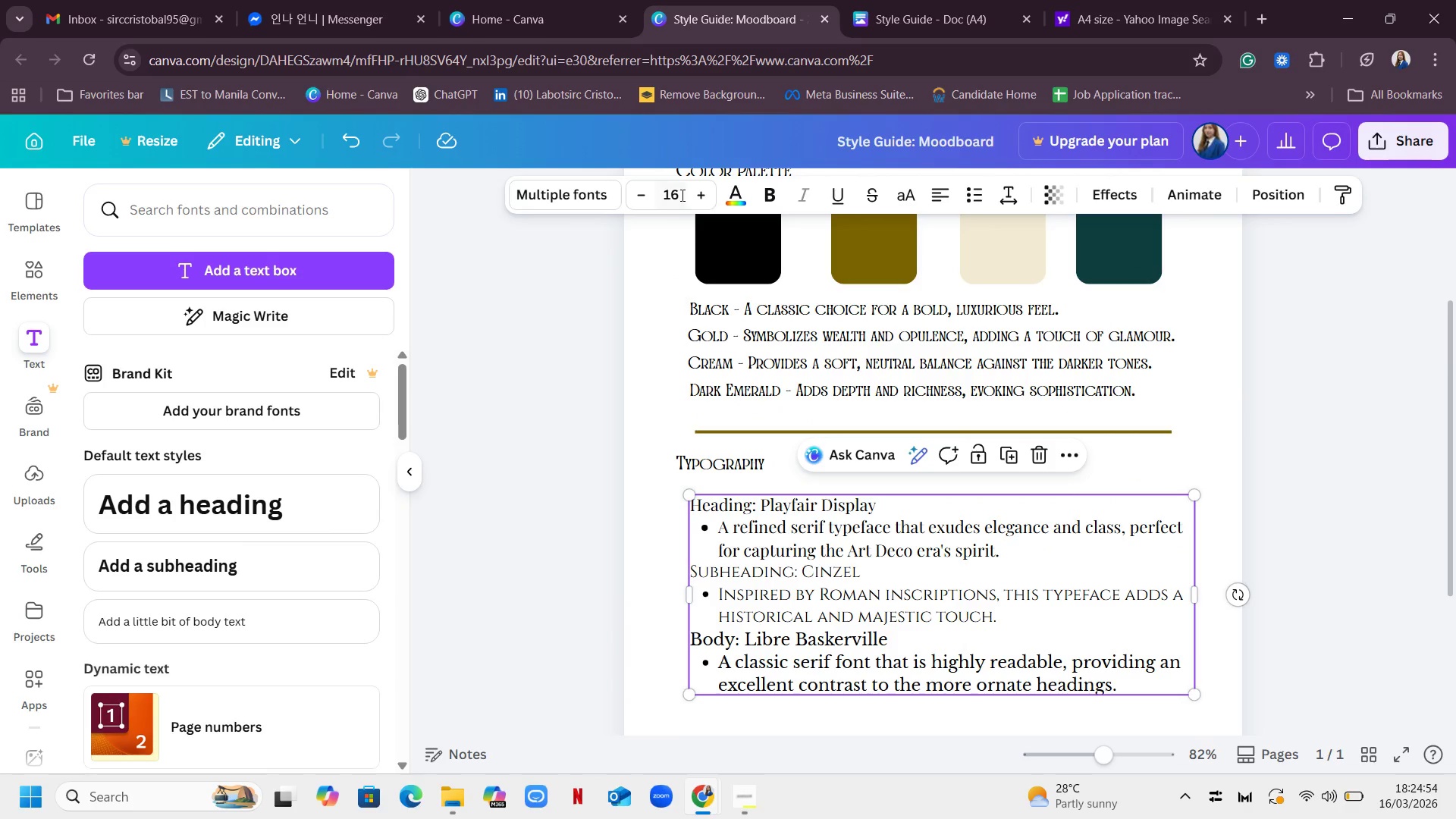 
left_click([679, 191])
 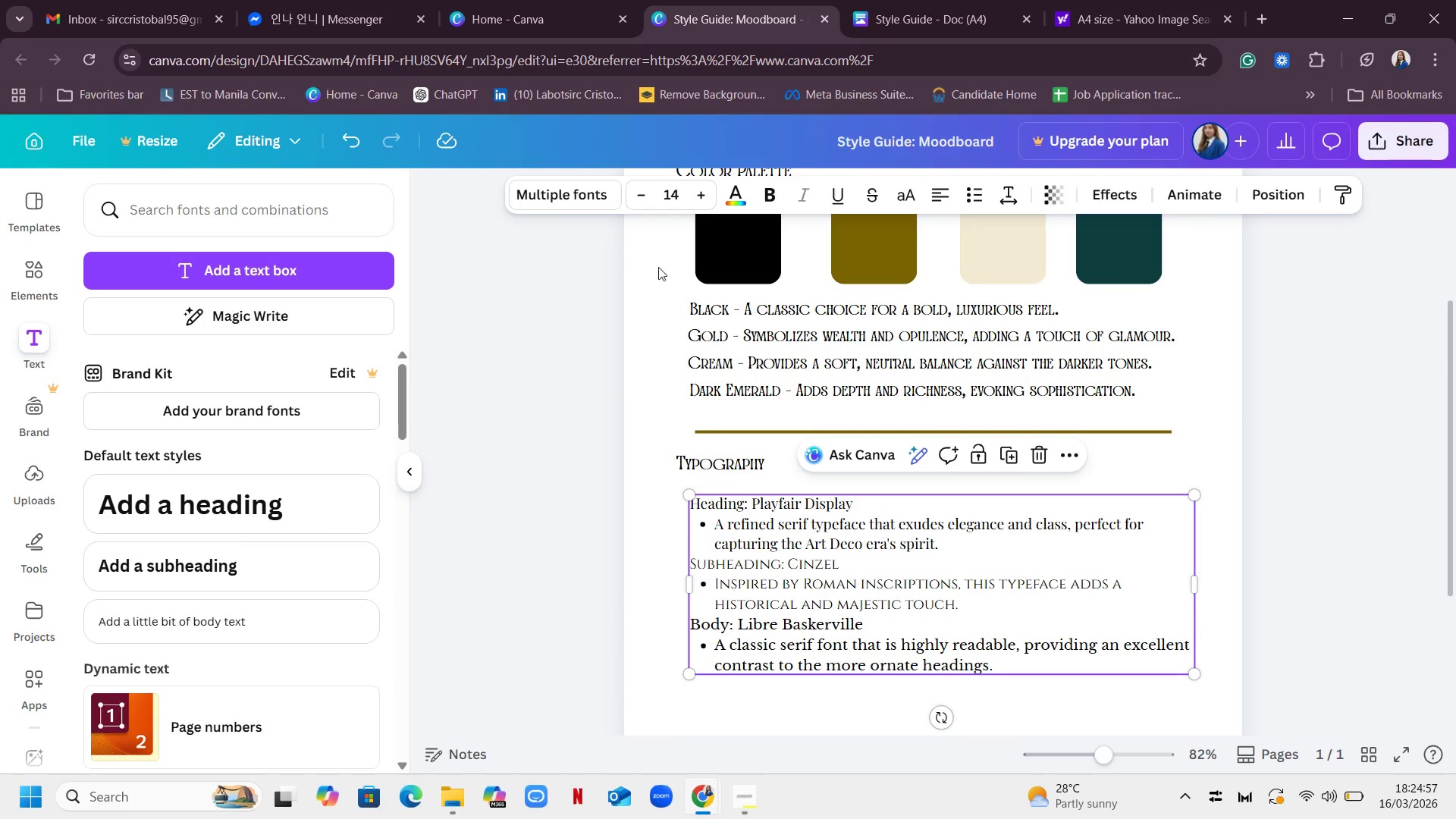 
left_click([664, 192])
 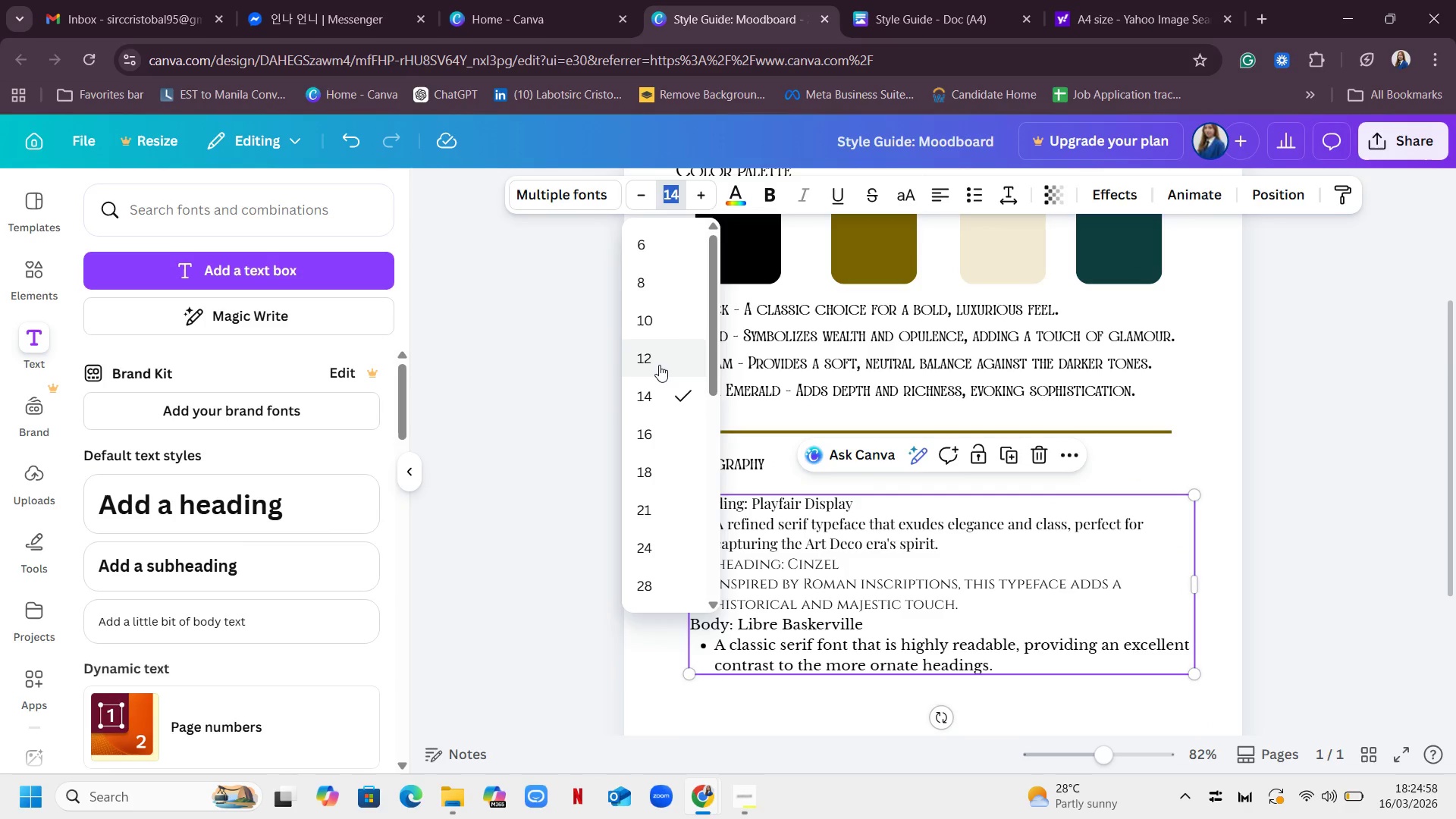 
left_click([659, 365])
 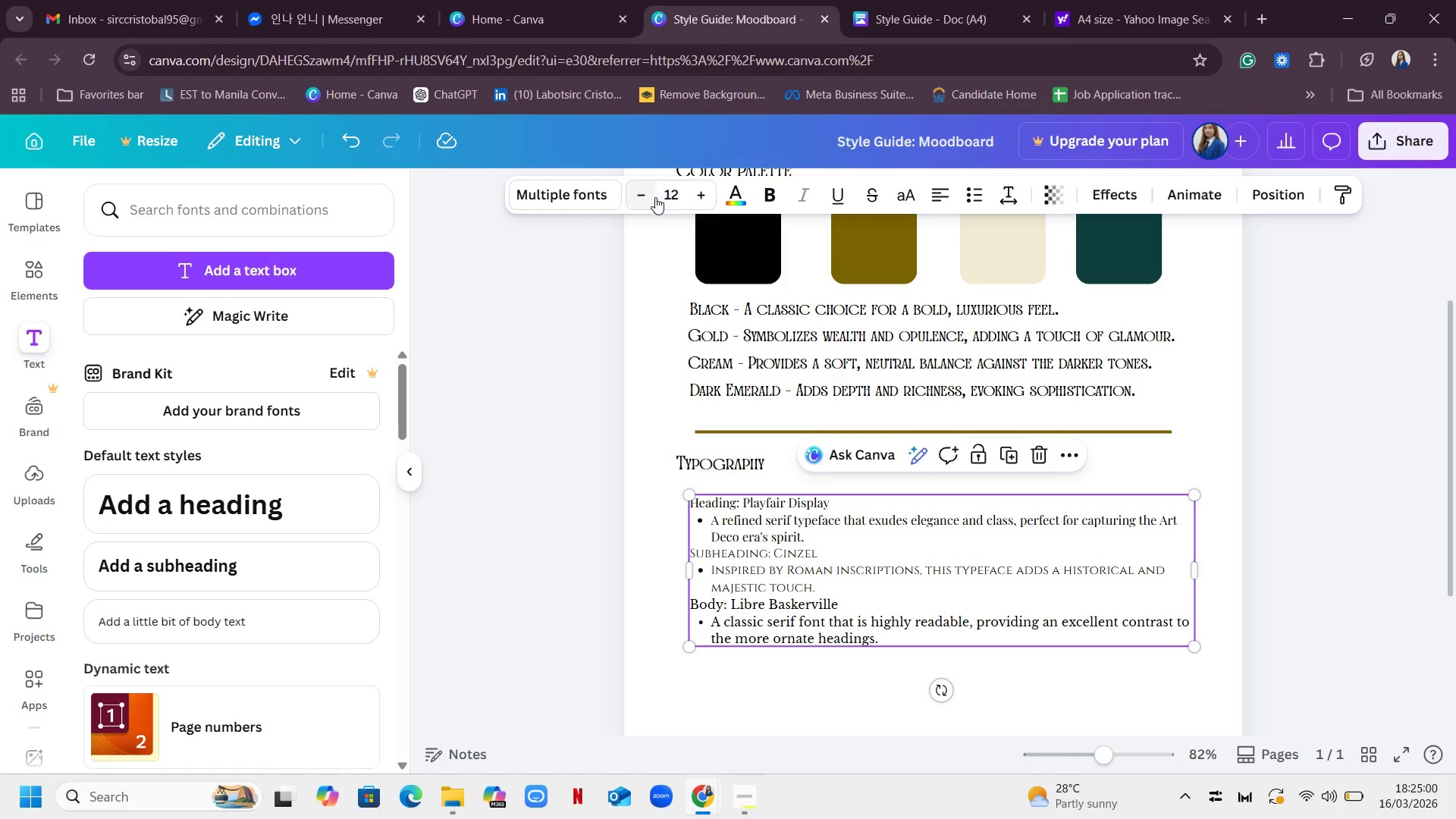 
left_click([667, 197])
 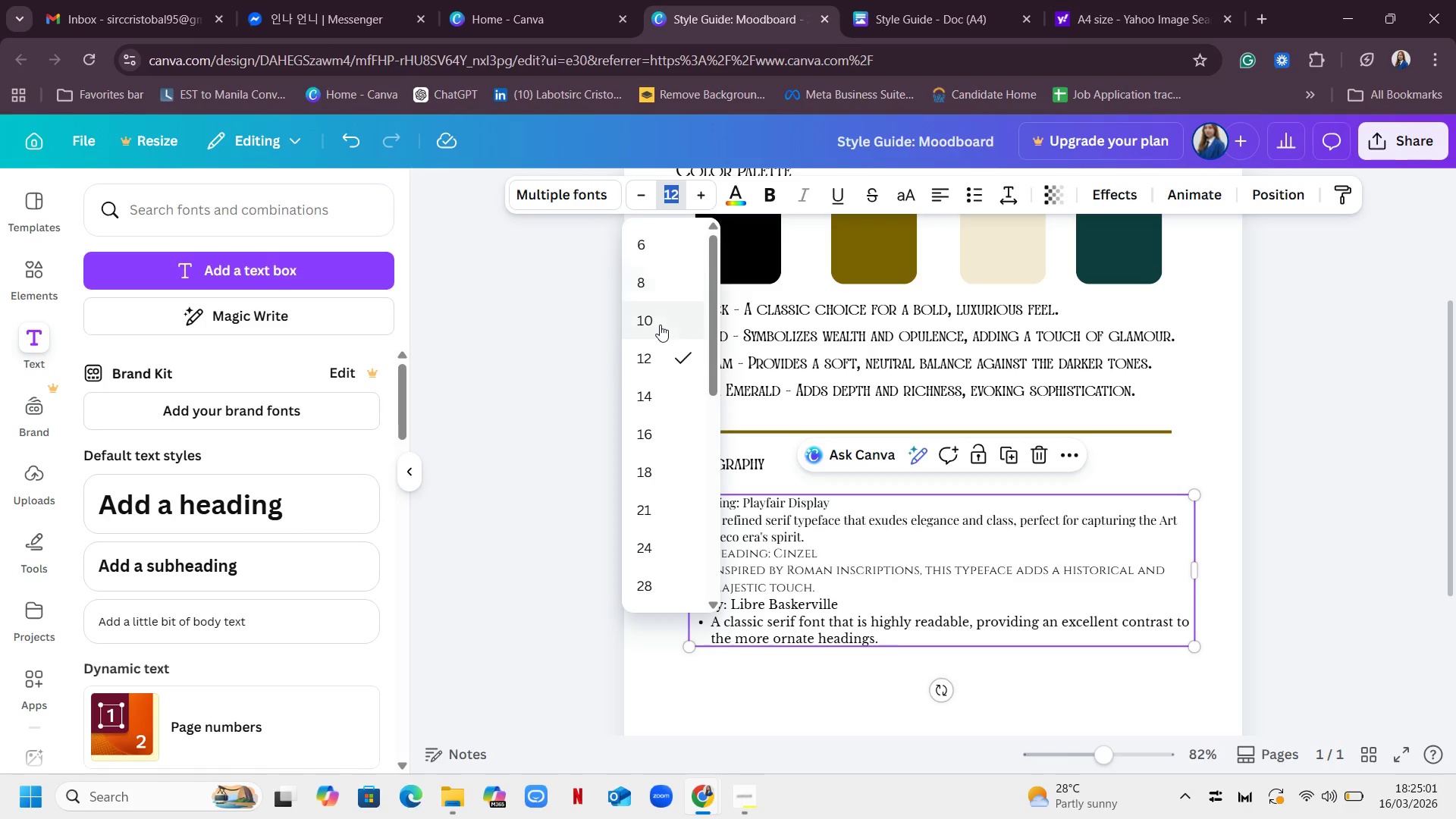 
left_click([660, 325])
 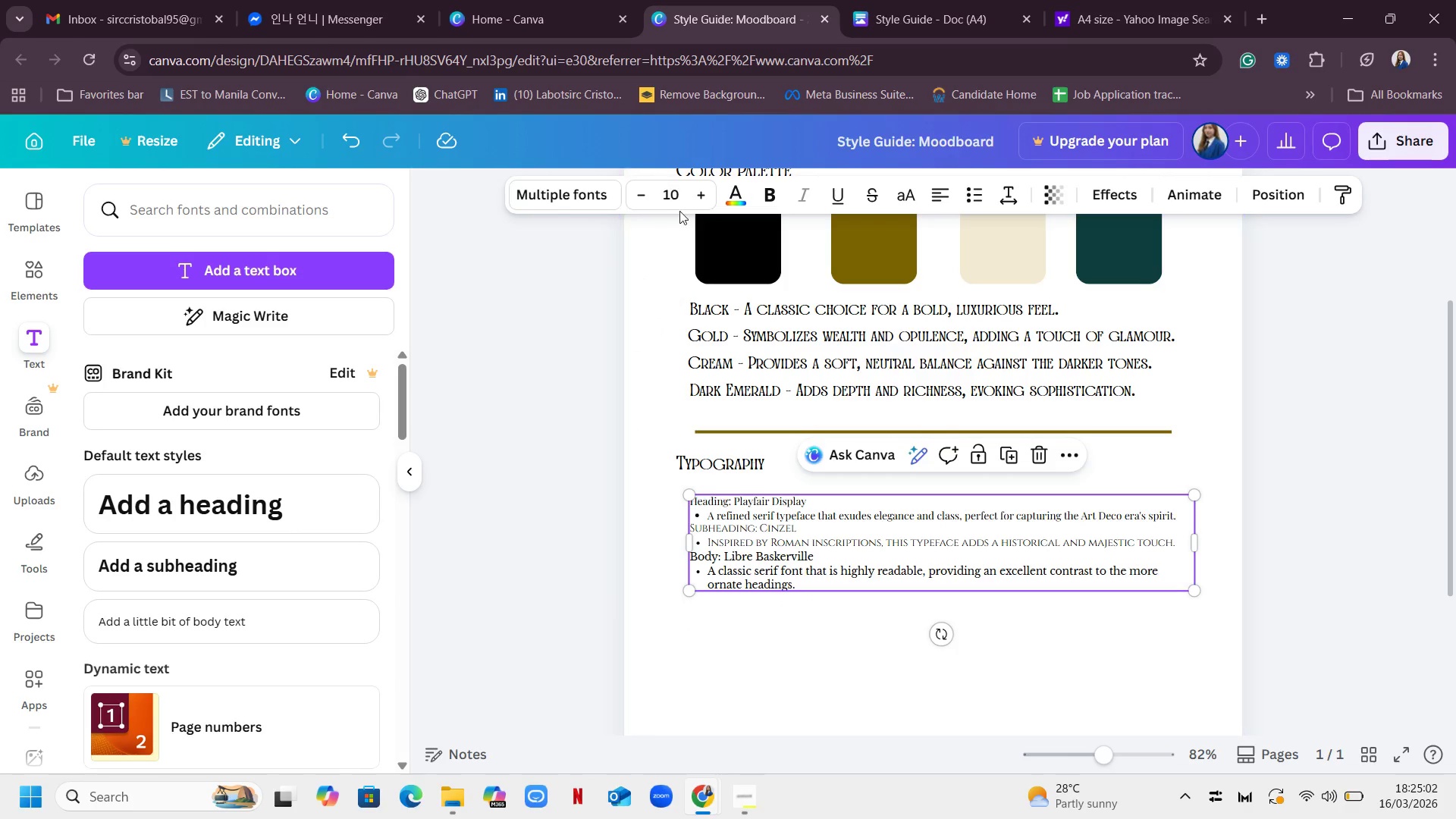 
left_click([673, 192])
 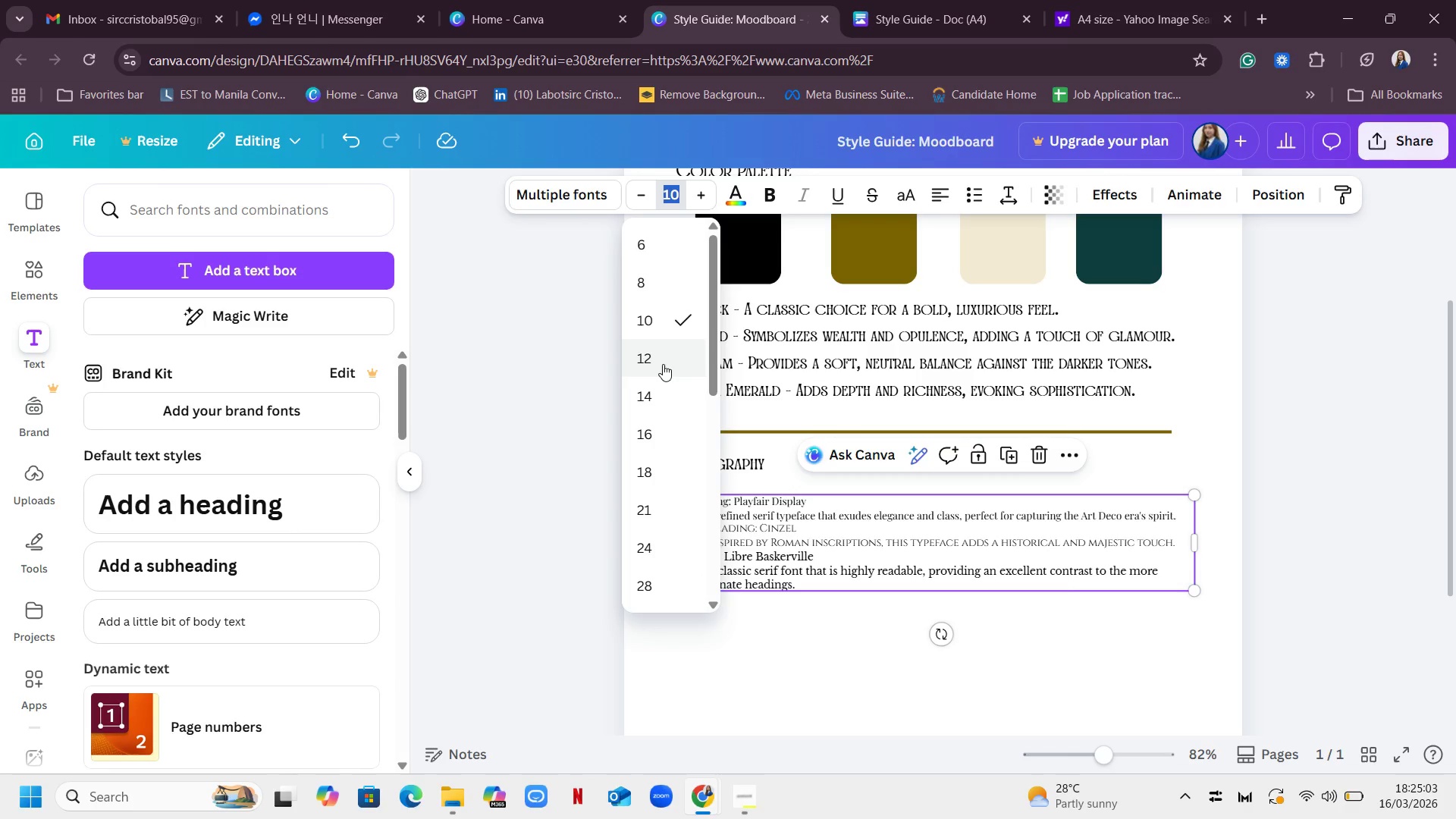 
left_click([663, 362])
 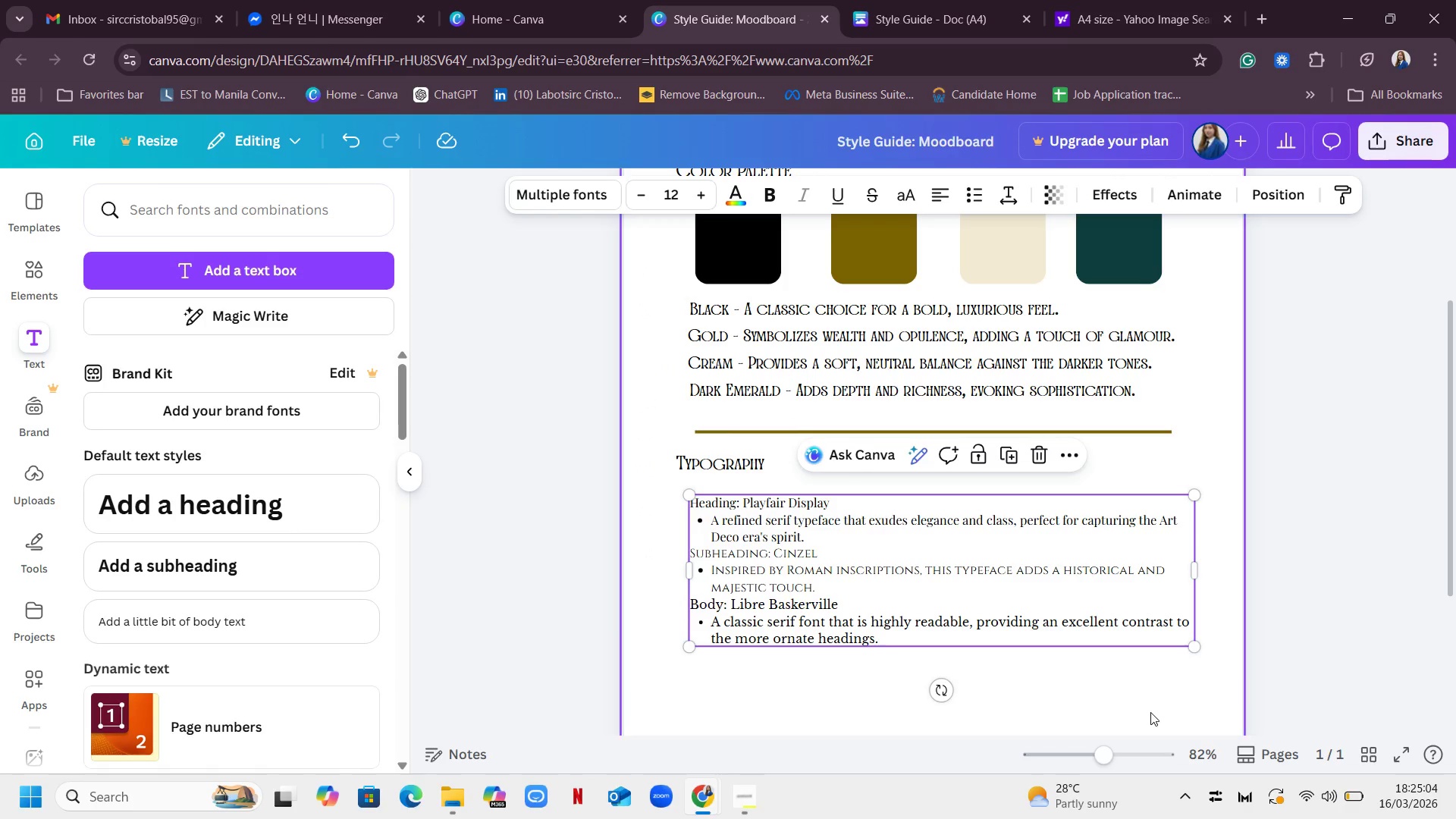 
left_click([1152, 714])
 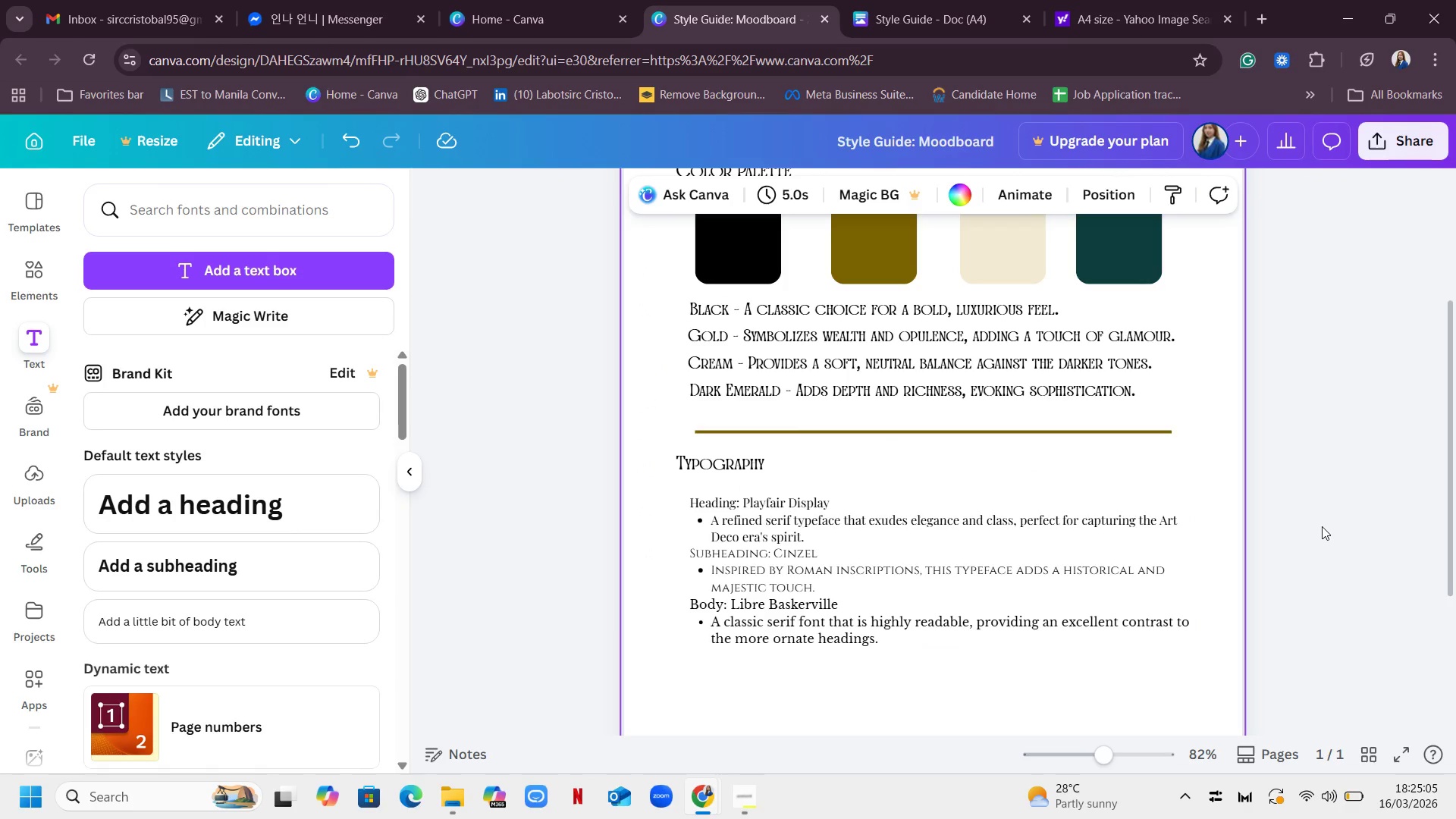 
scroll: coordinate [1322, 526], scroll_direction: down, amount: 2.0
 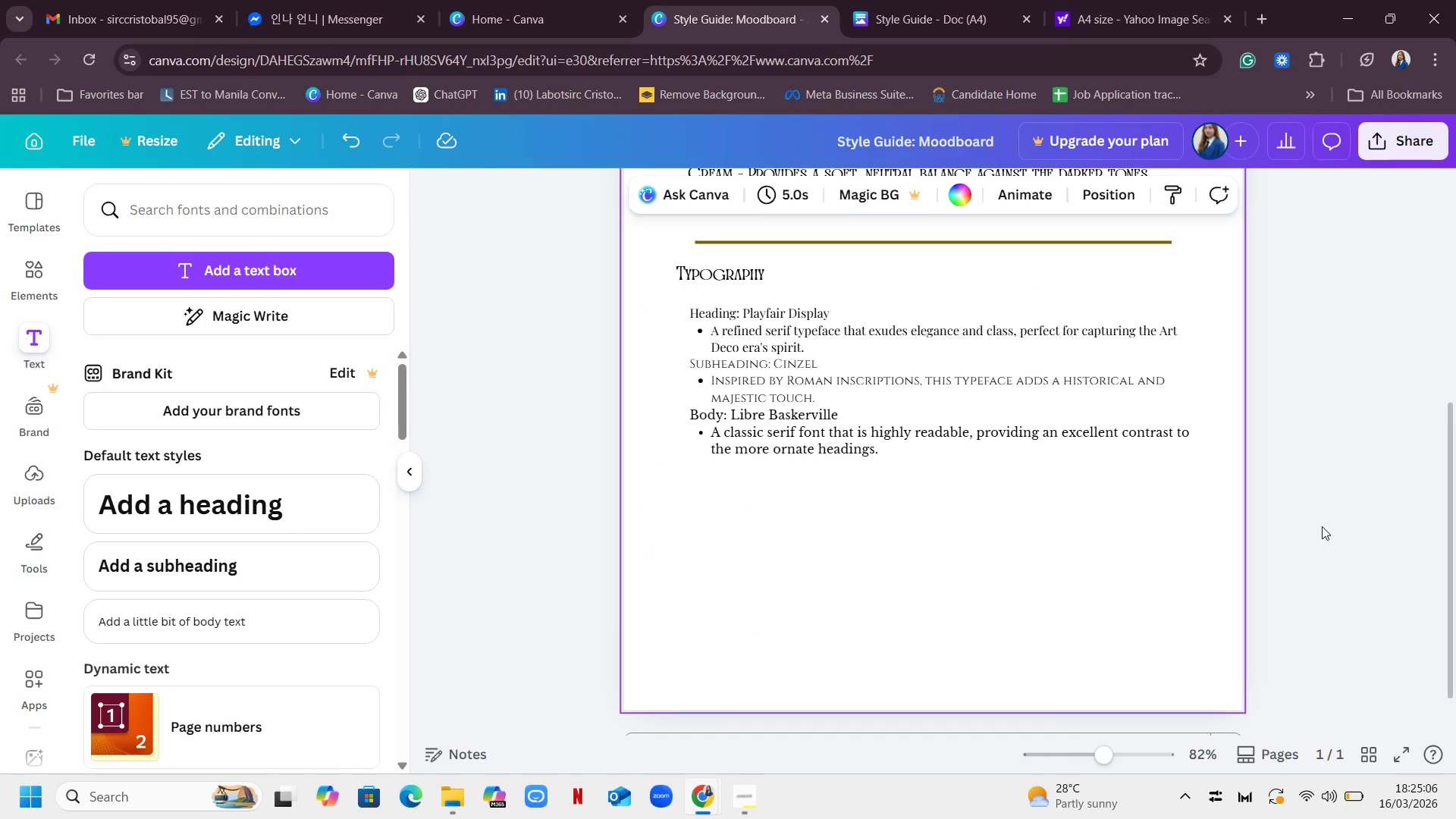 
scroll: coordinate [1382, 461], scroll_direction: up, amount: 5.0
 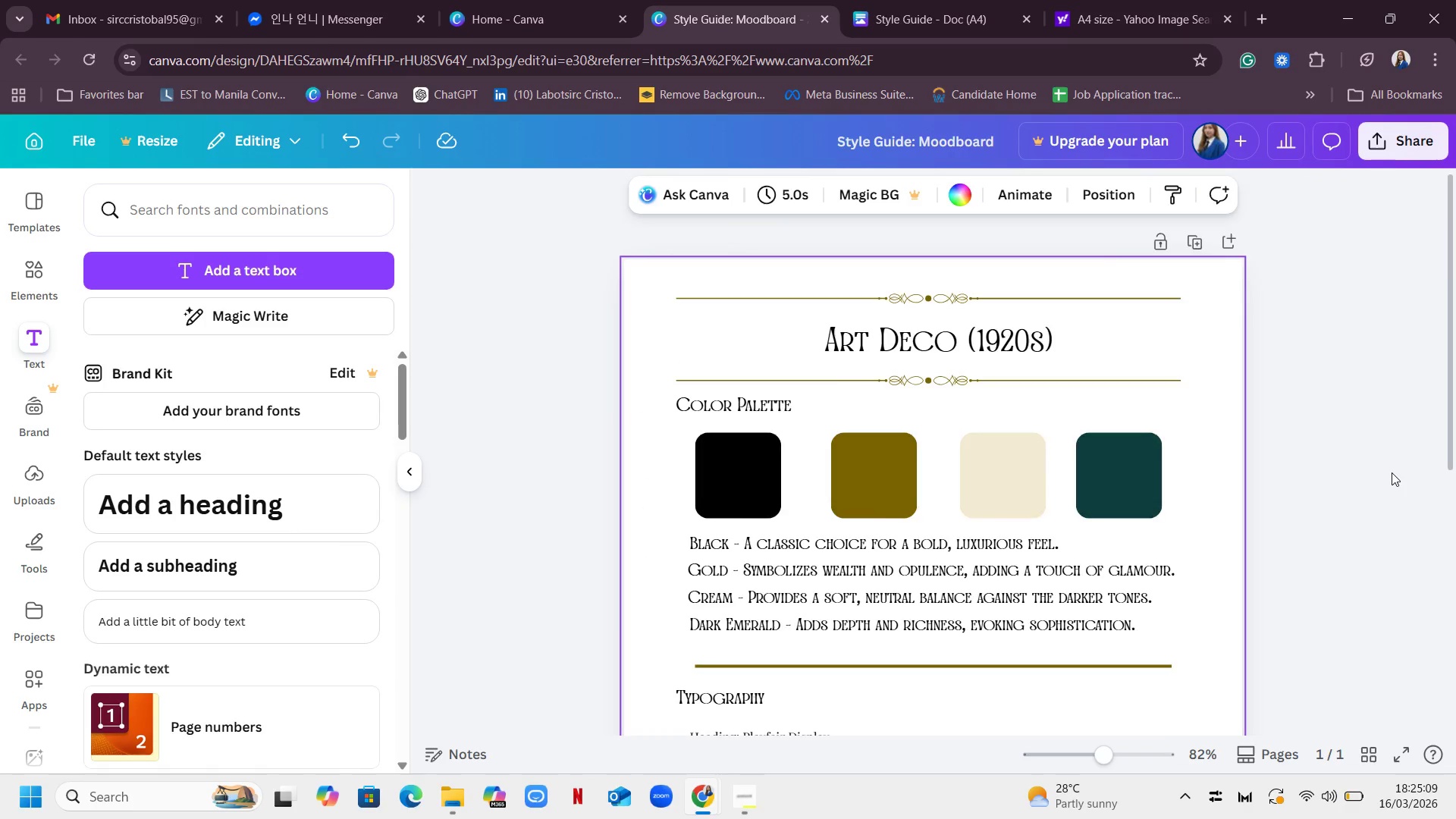 
scroll: coordinate [1392, 472], scroll_direction: down, amount: 2.0
 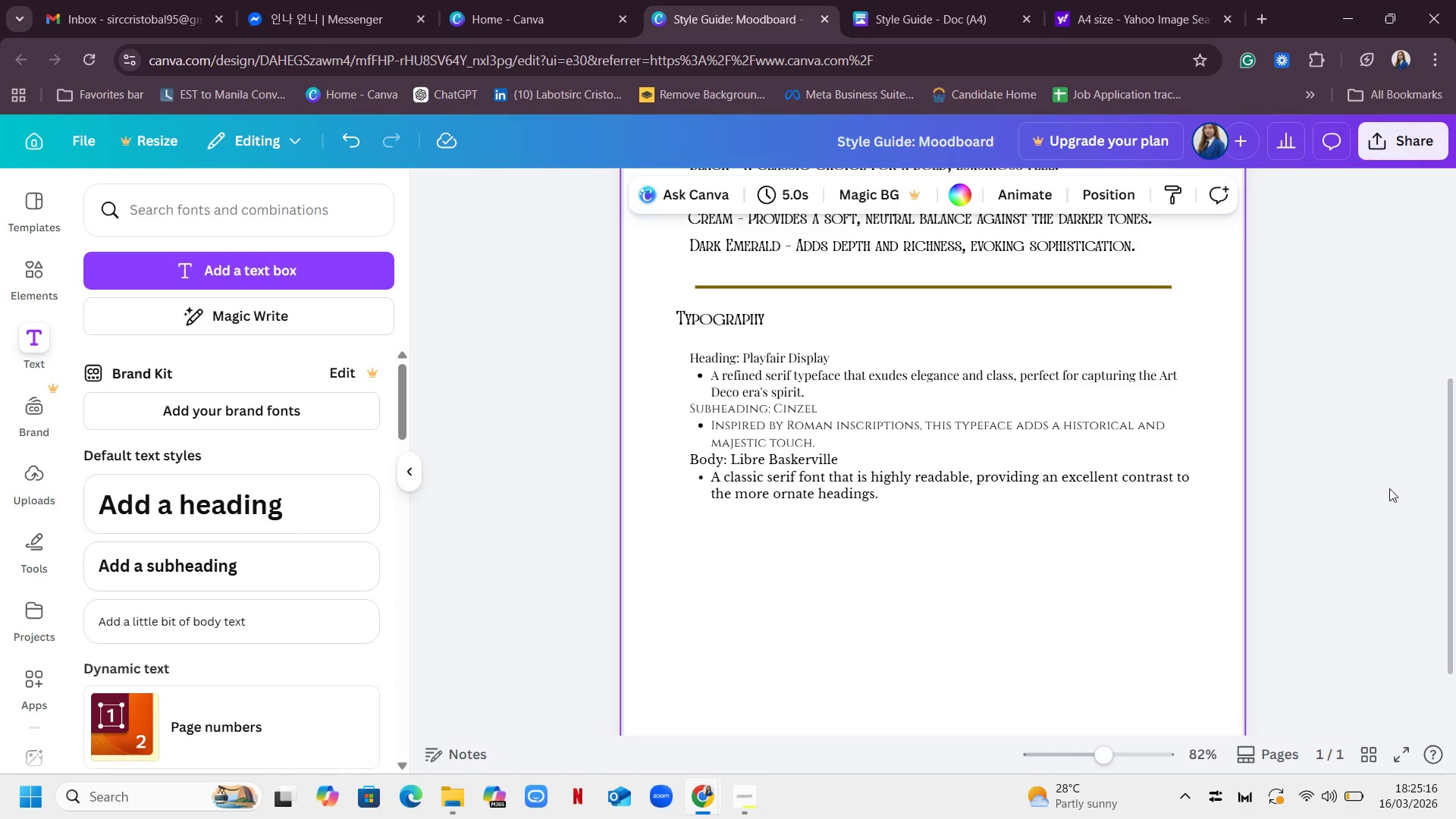 
wait(11.88)
 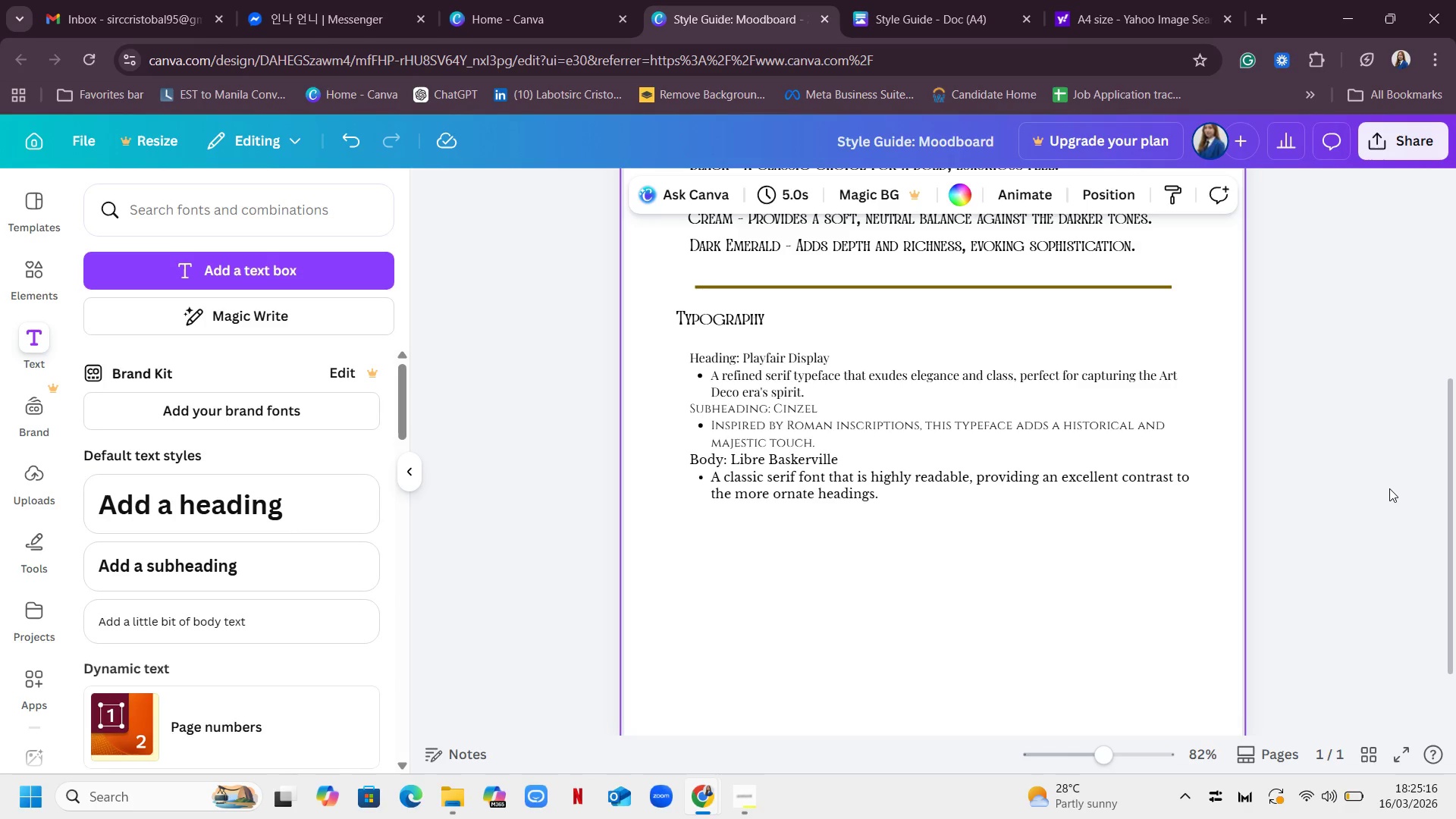 
scroll: coordinate [1020, 463], scroll_direction: up, amount: 3.0
 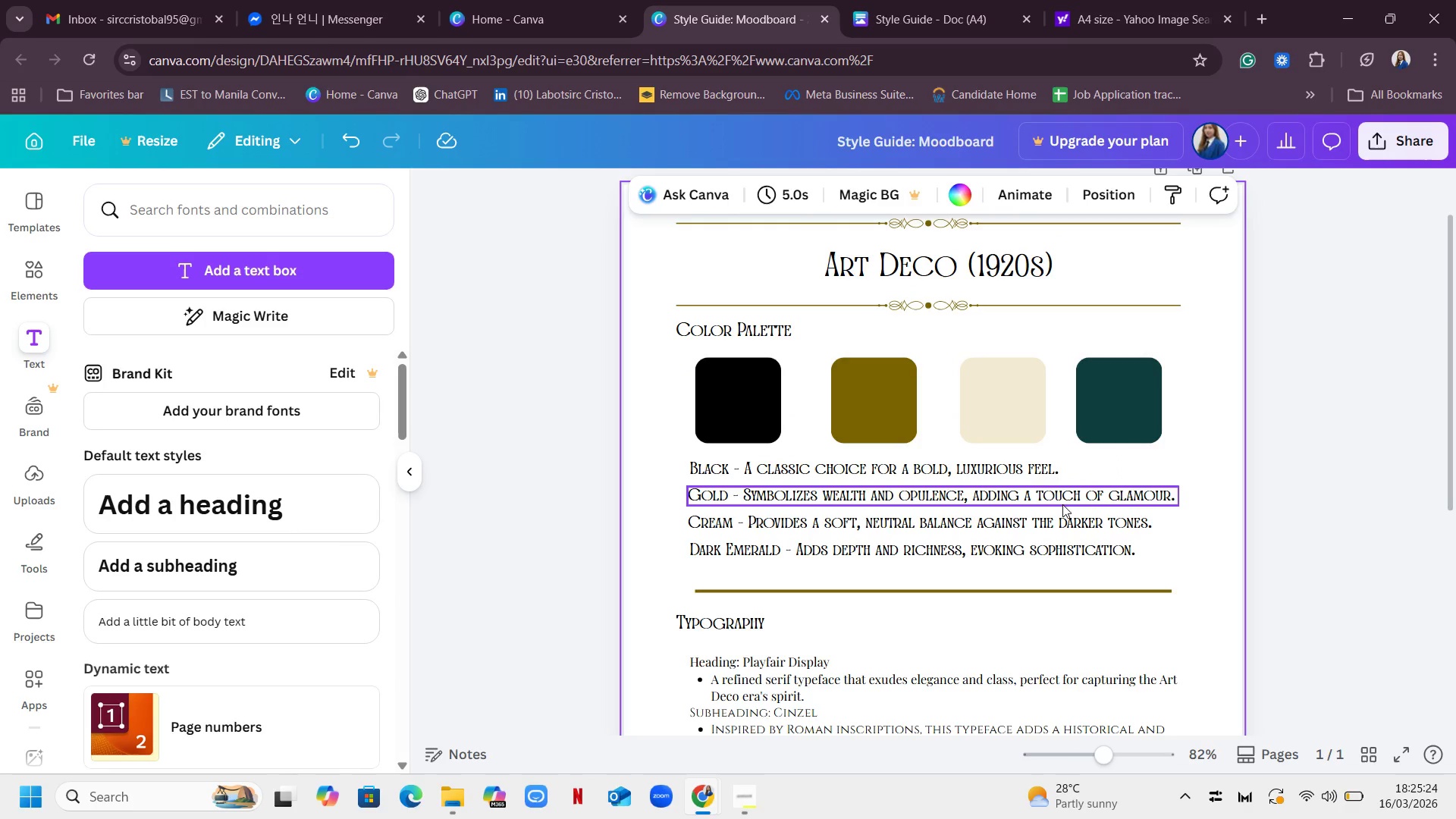 
scroll: coordinate [1081, 473], scroll_direction: down, amount: 1.0
 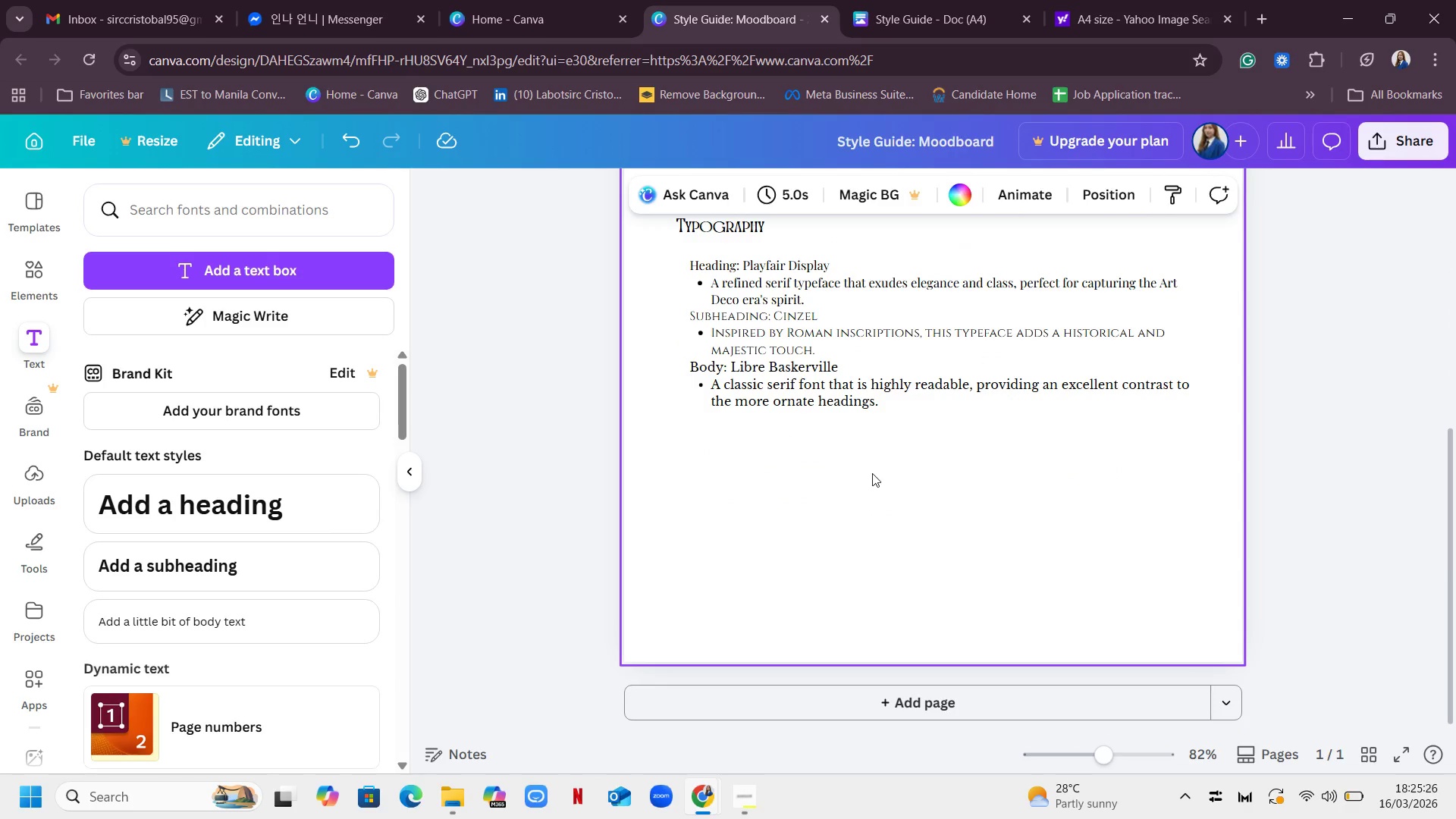 
scroll: coordinate [1087, 491], scroll_direction: up, amount: 6.0
 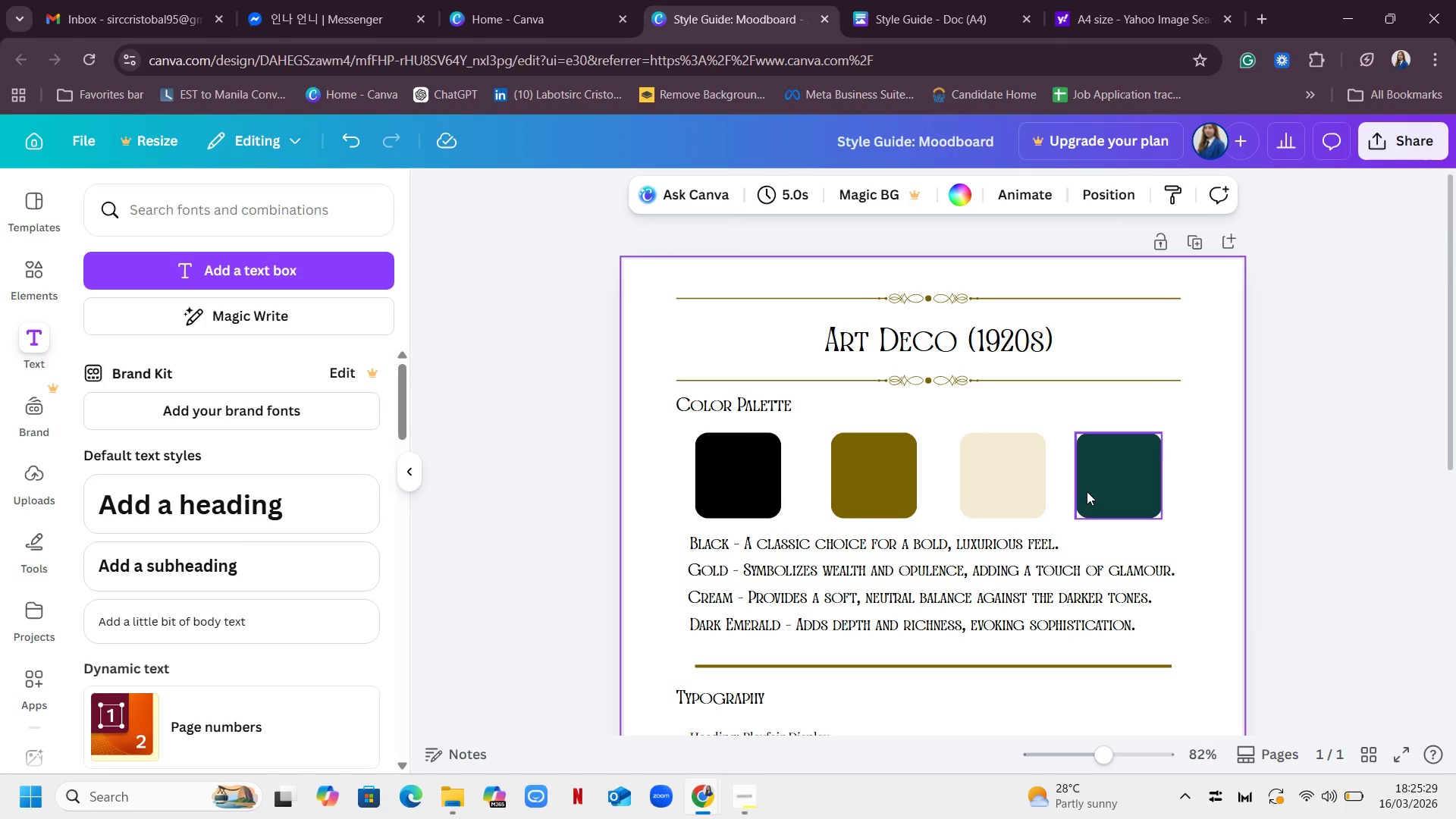 
scroll: coordinate [1087, 491], scroll_direction: down, amount: 4.0
 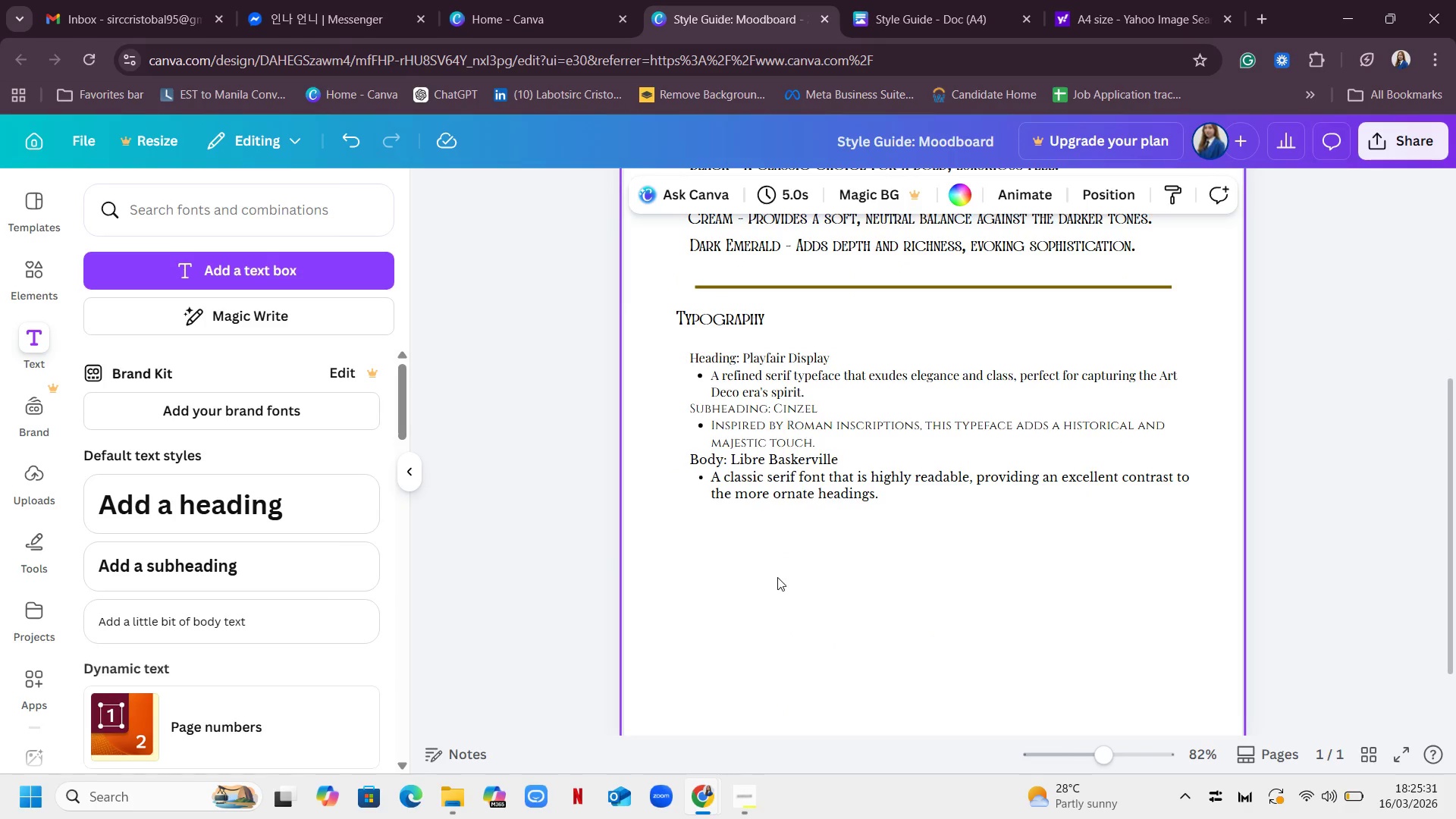 
left_click([777, 577])
 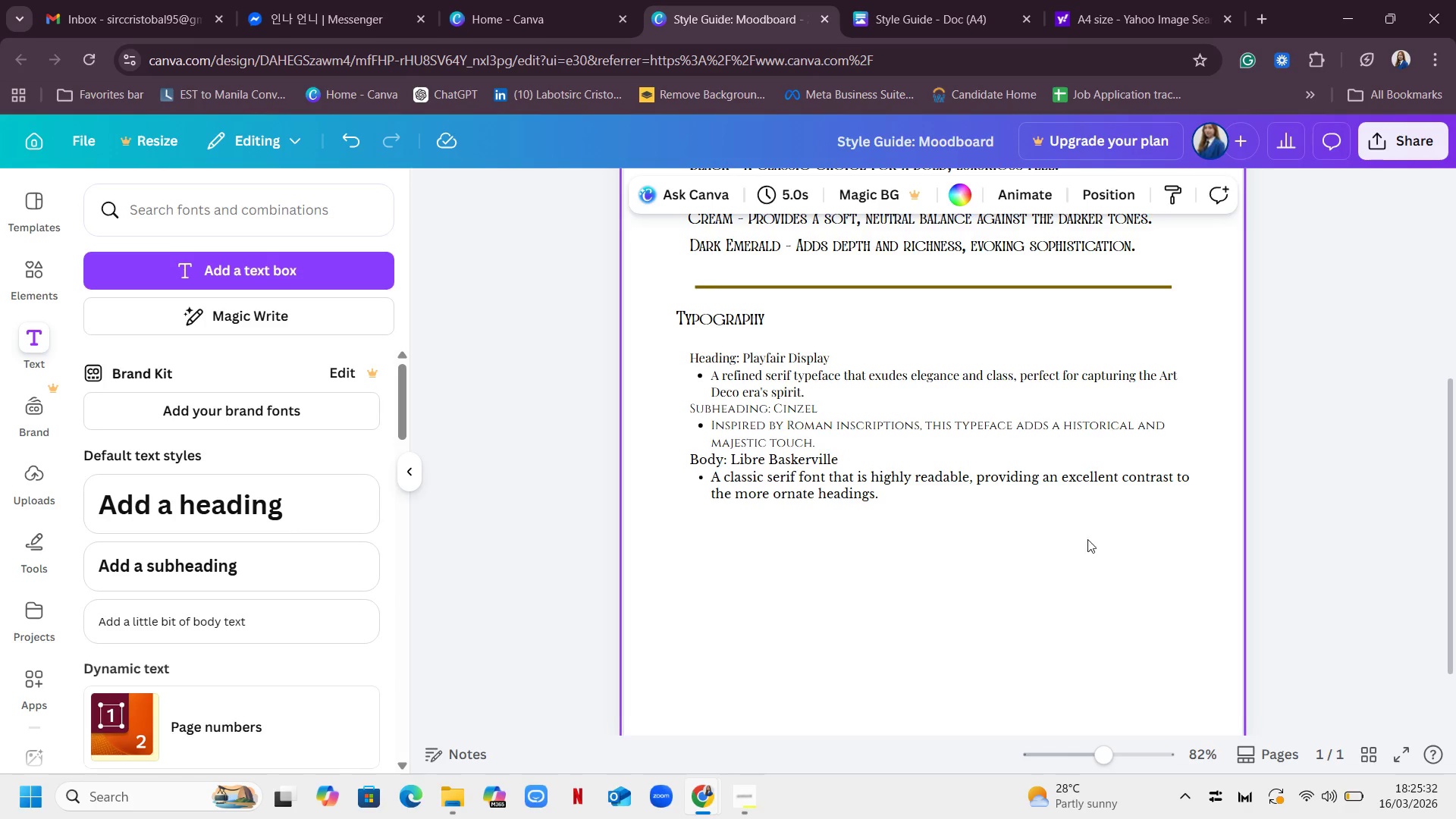 
scroll: coordinate [1102, 539], scroll_direction: up, amount: 5.0
 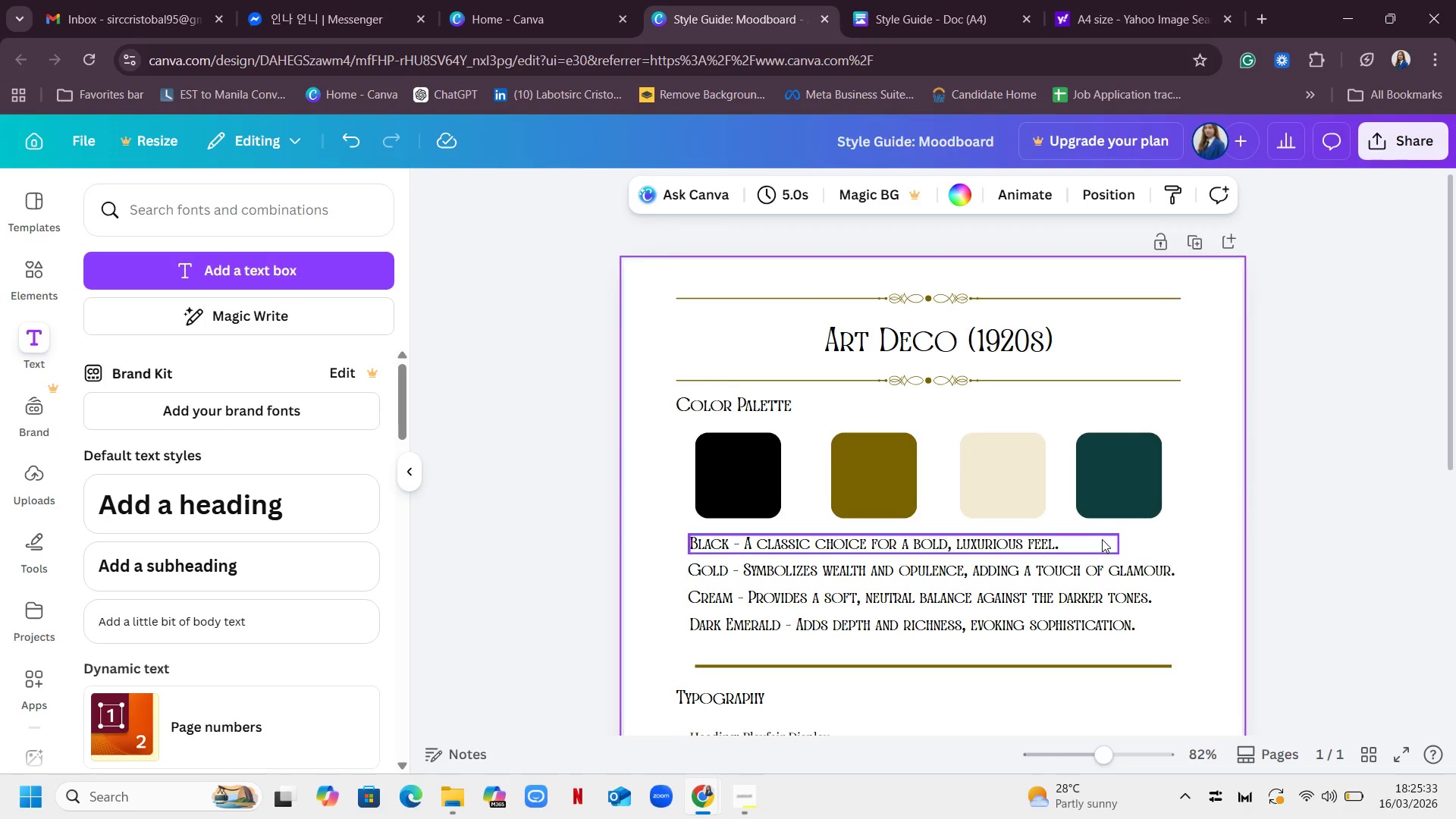 
scroll: coordinate [1102, 539], scroll_direction: down, amount: 2.0
 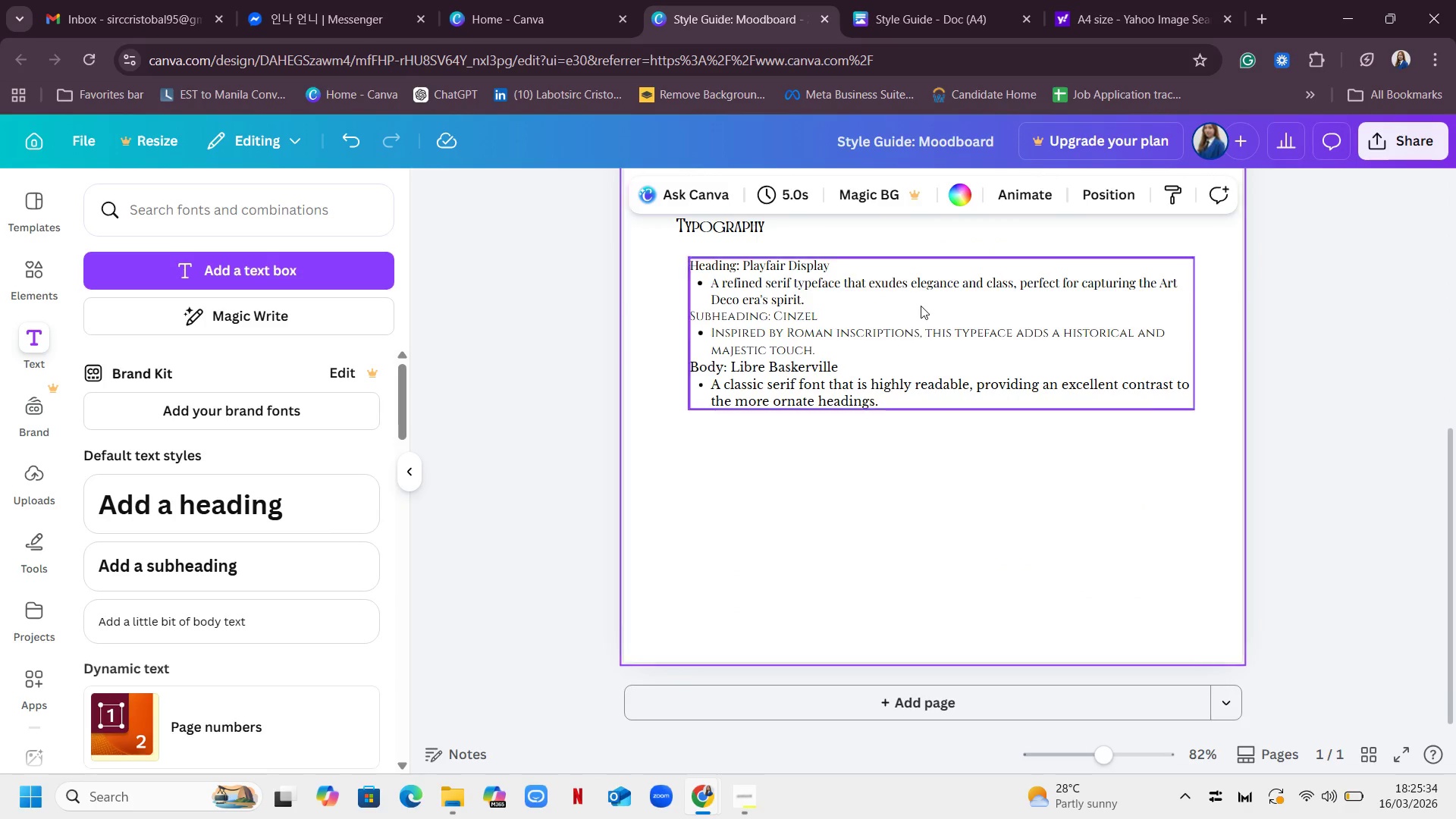 
scroll: coordinate [921, 306], scroll_direction: up, amount: 1.0
 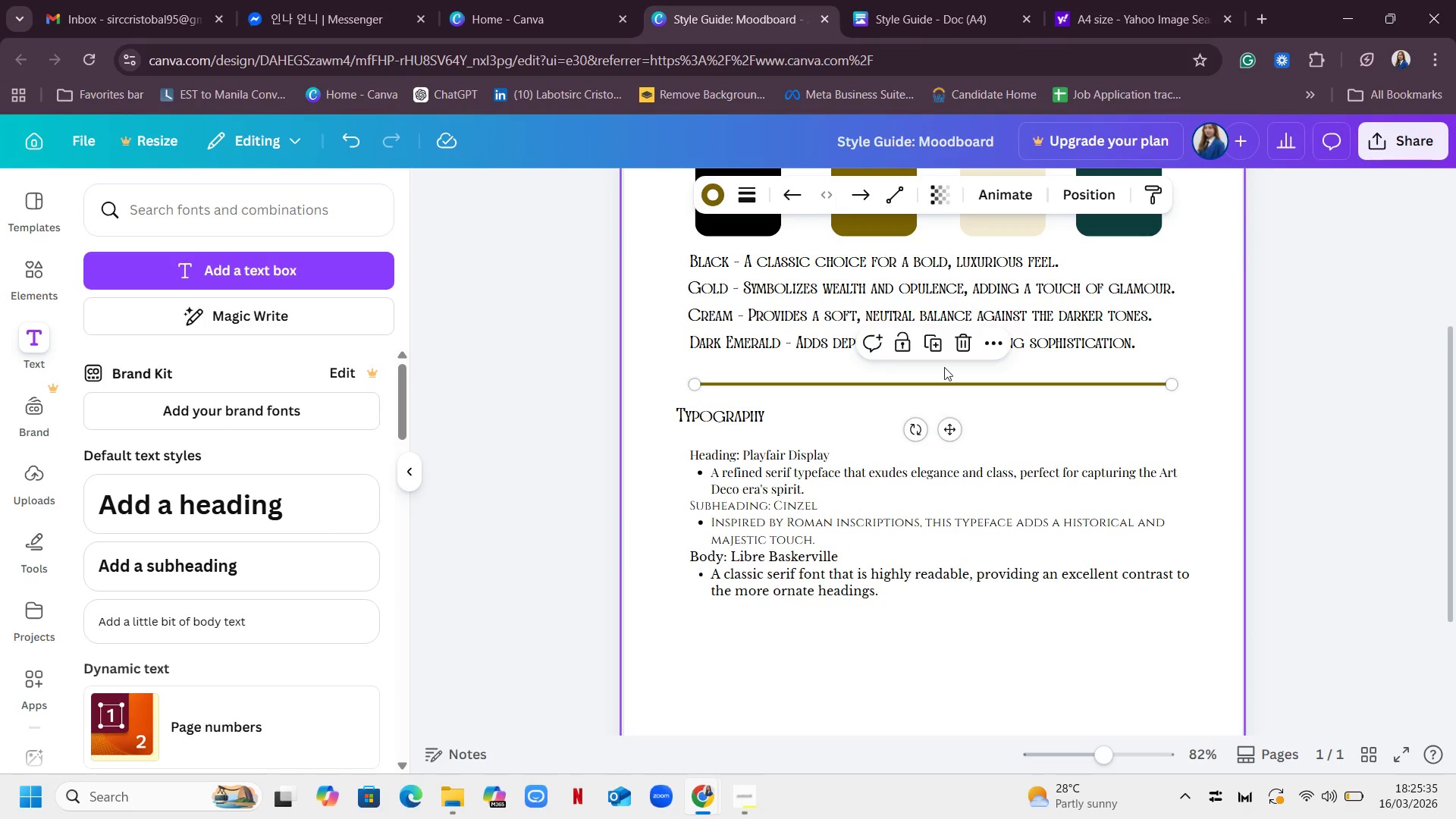 
left_click([935, 344])
 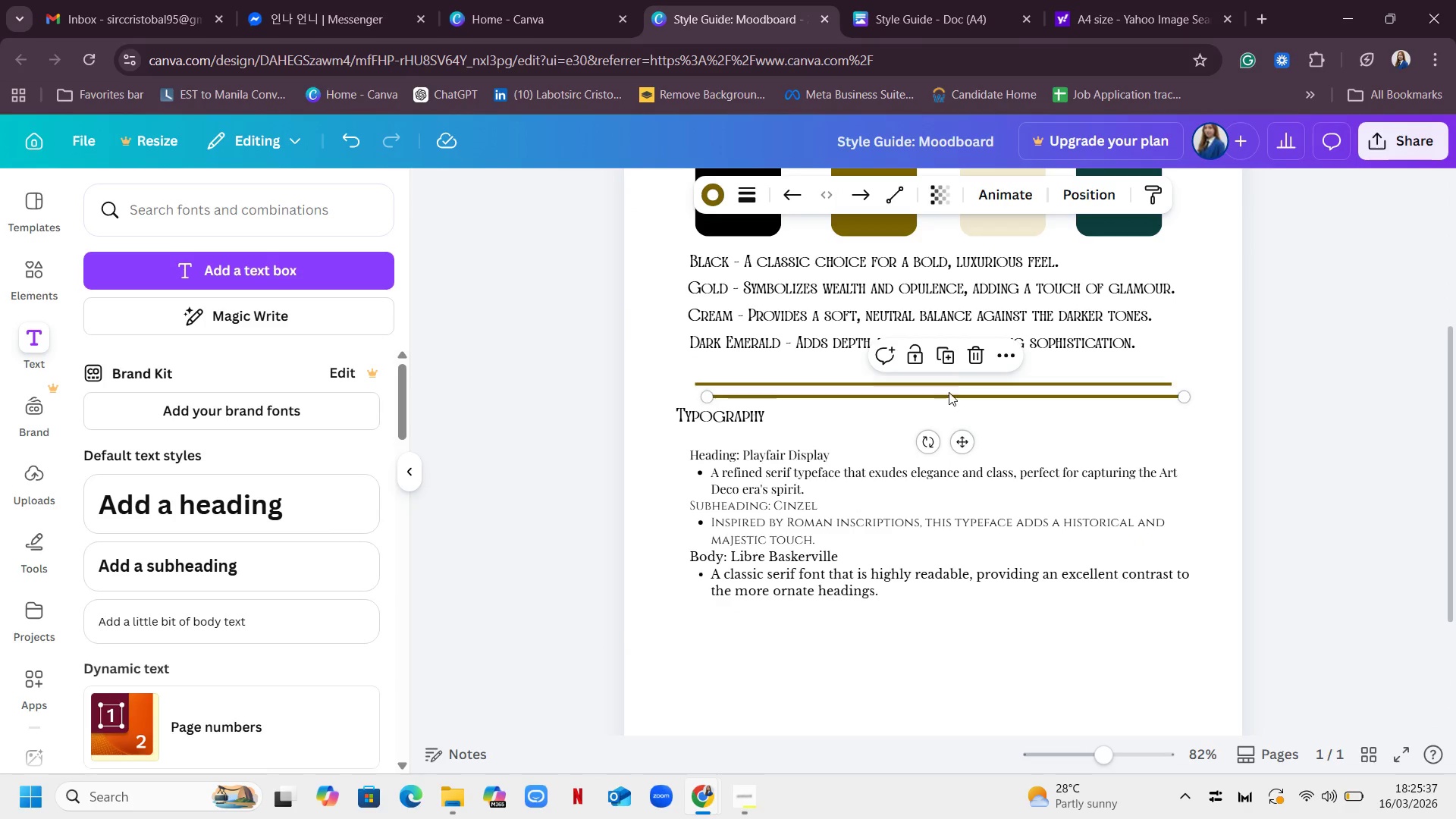 
left_click_drag(start_coordinate=[949, 392], to_coordinate=[937, 620])
 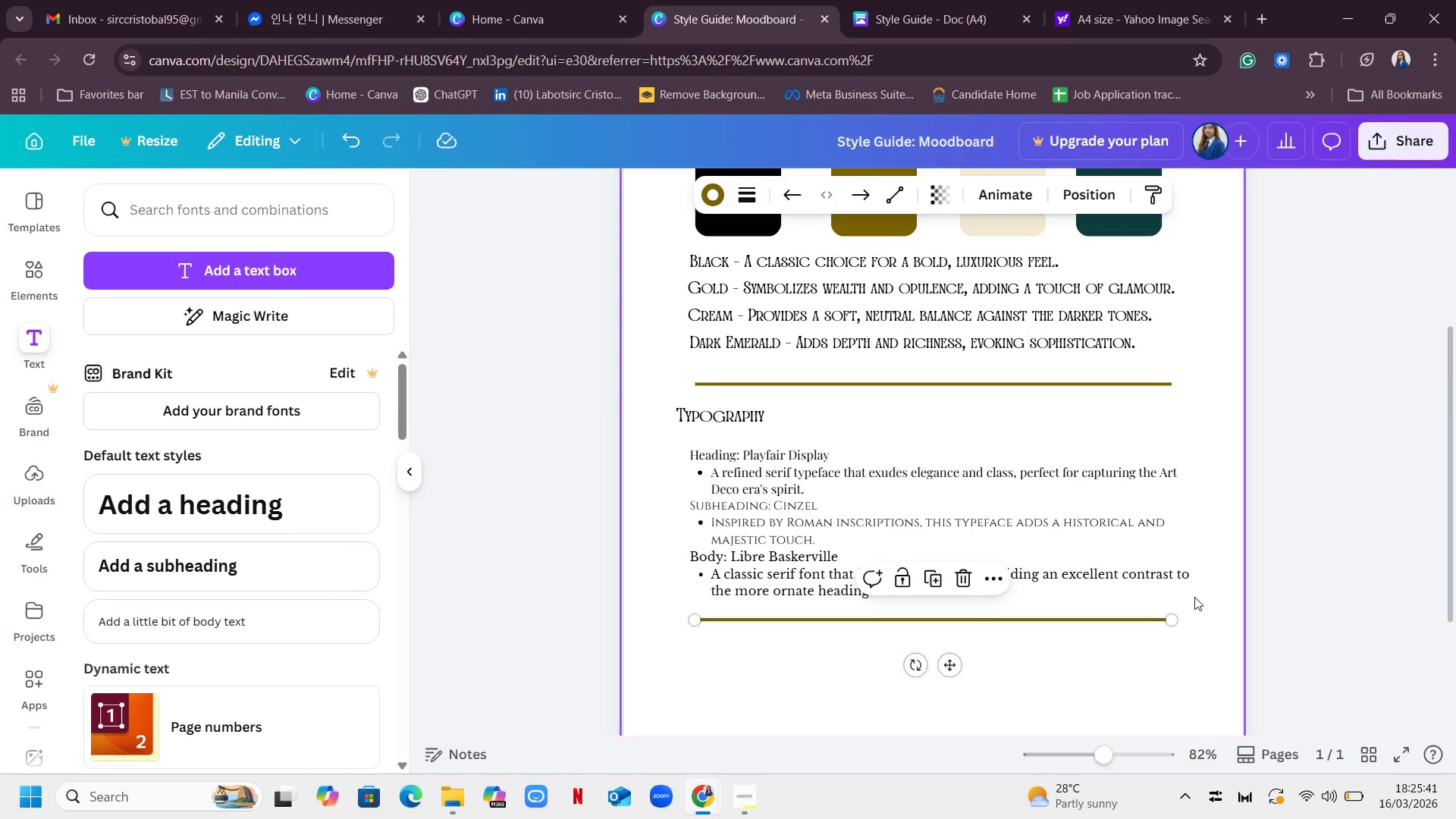 
scroll: coordinate [1194, 595], scroll_direction: down, amount: 3.0
 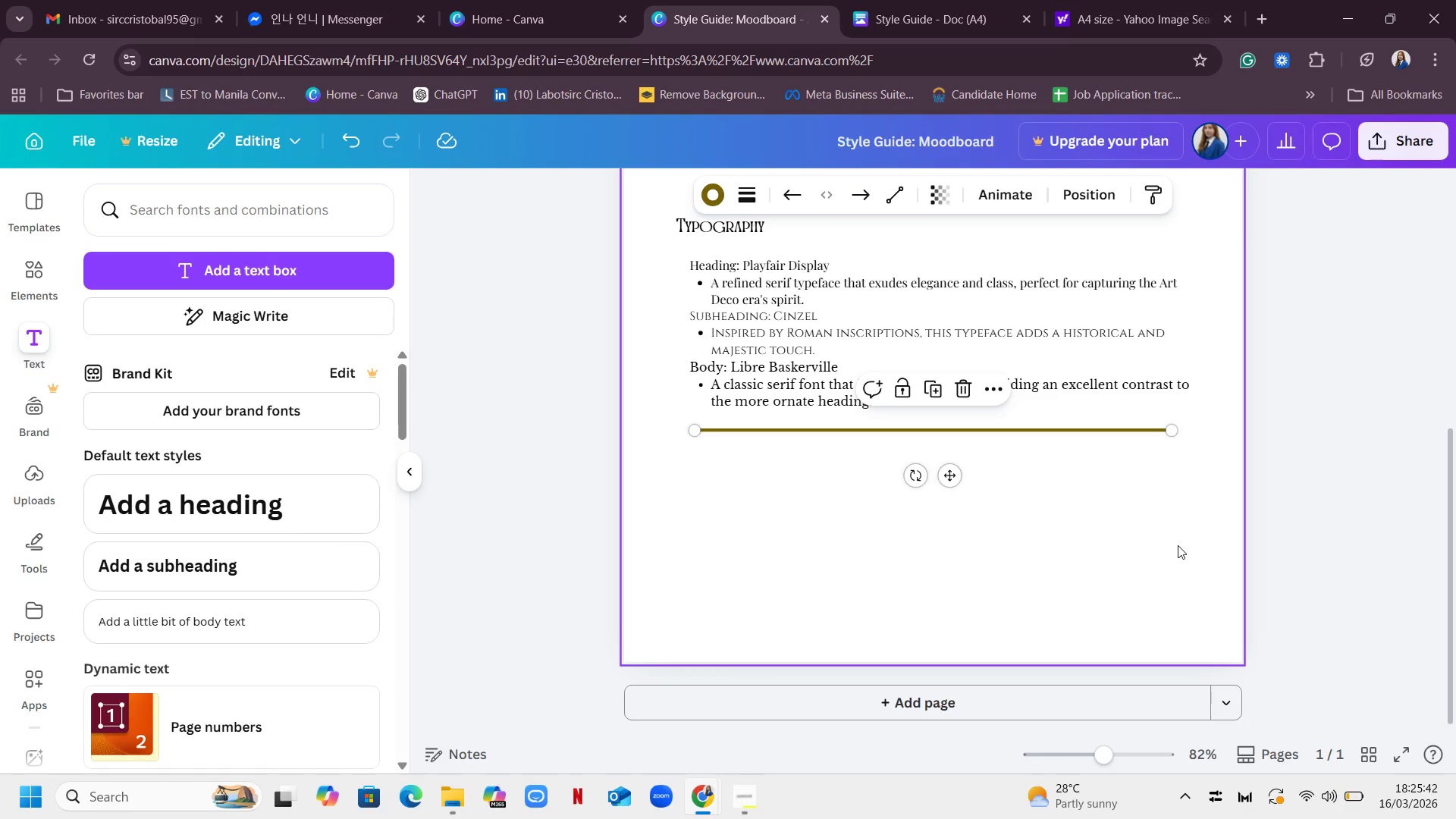 
left_click([1178, 545])
 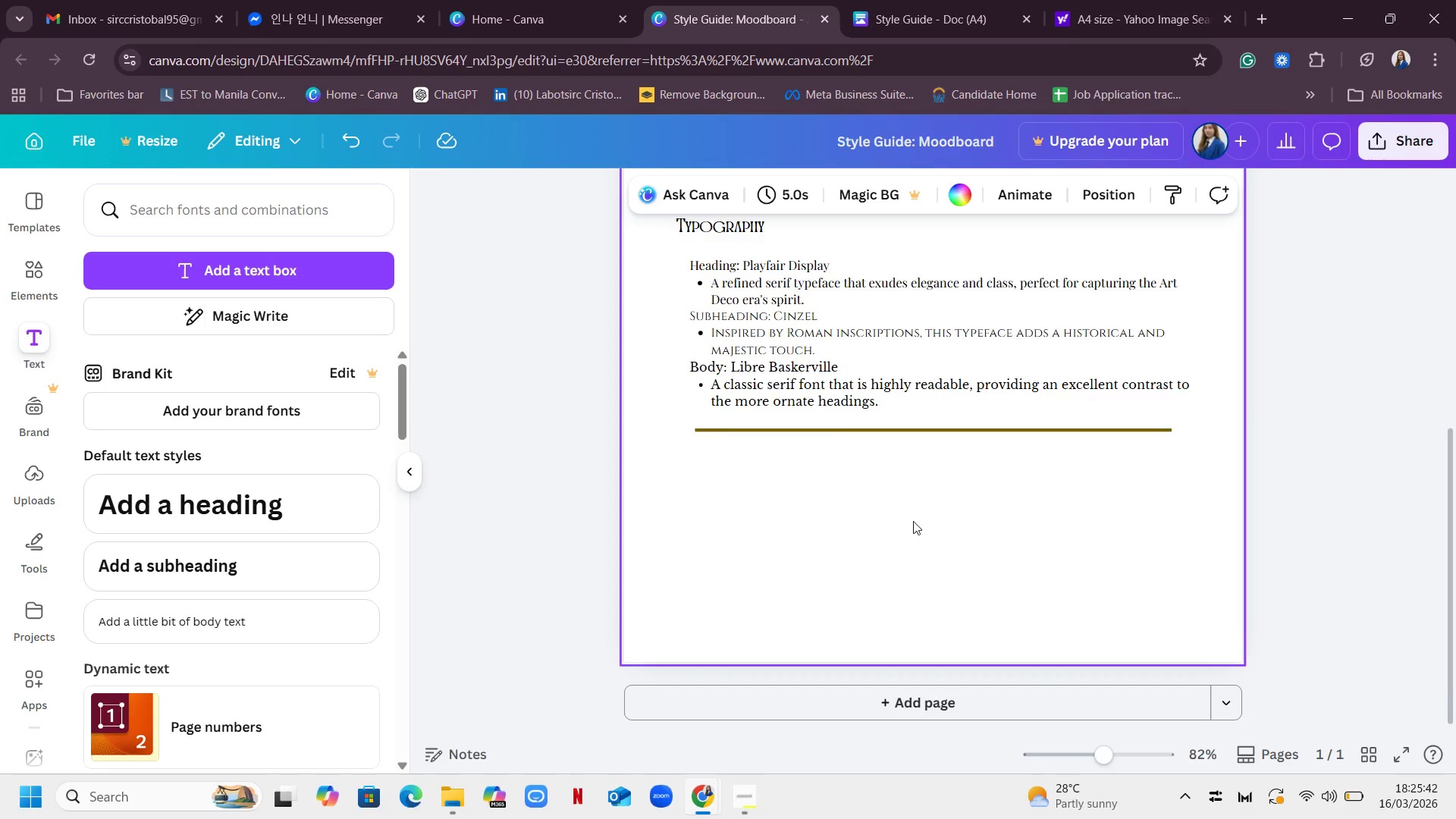 
scroll: coordinate [930, 517], scroll_direction: up, amount: 2.0
 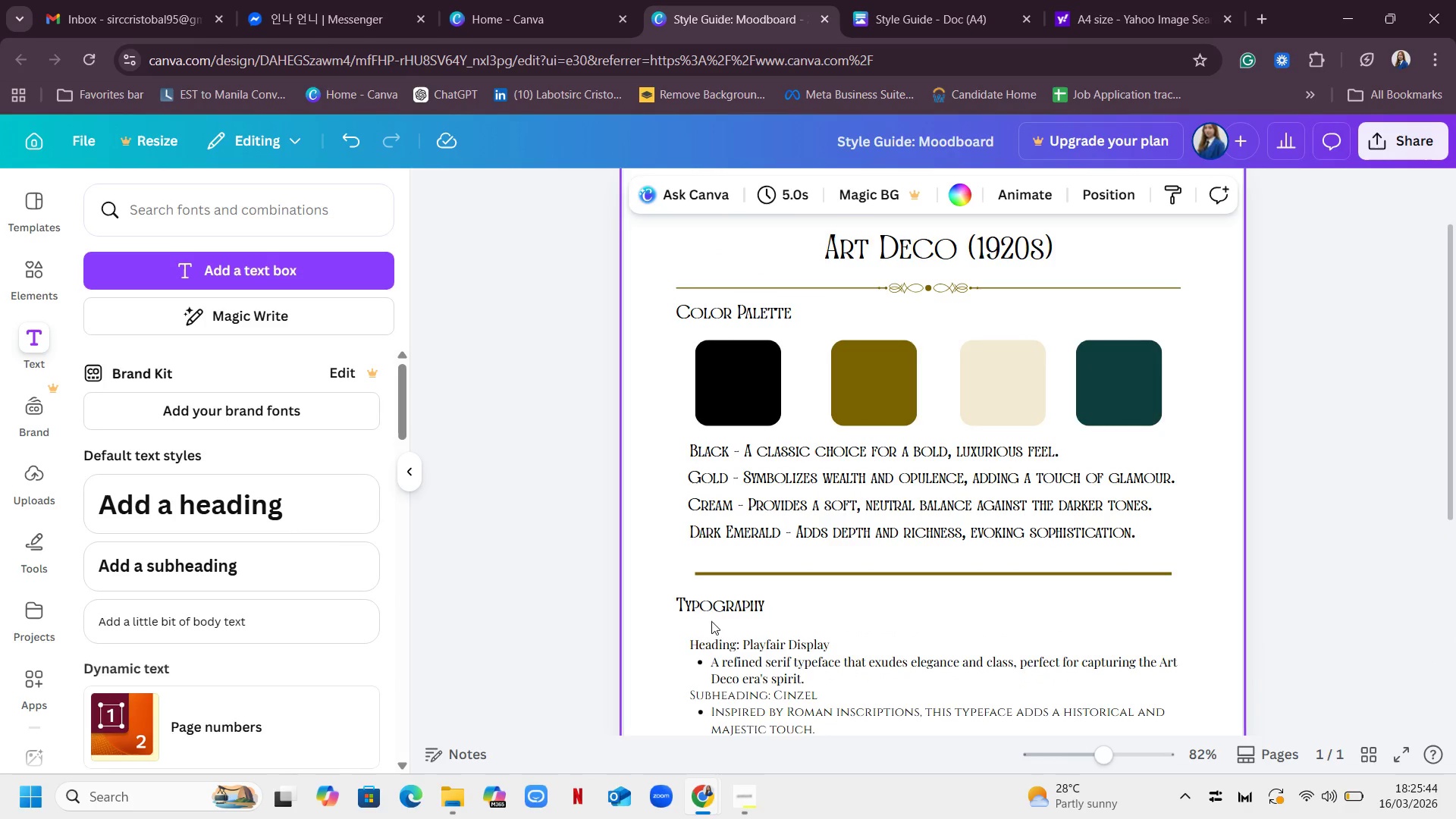 
left_click([723, 604])
 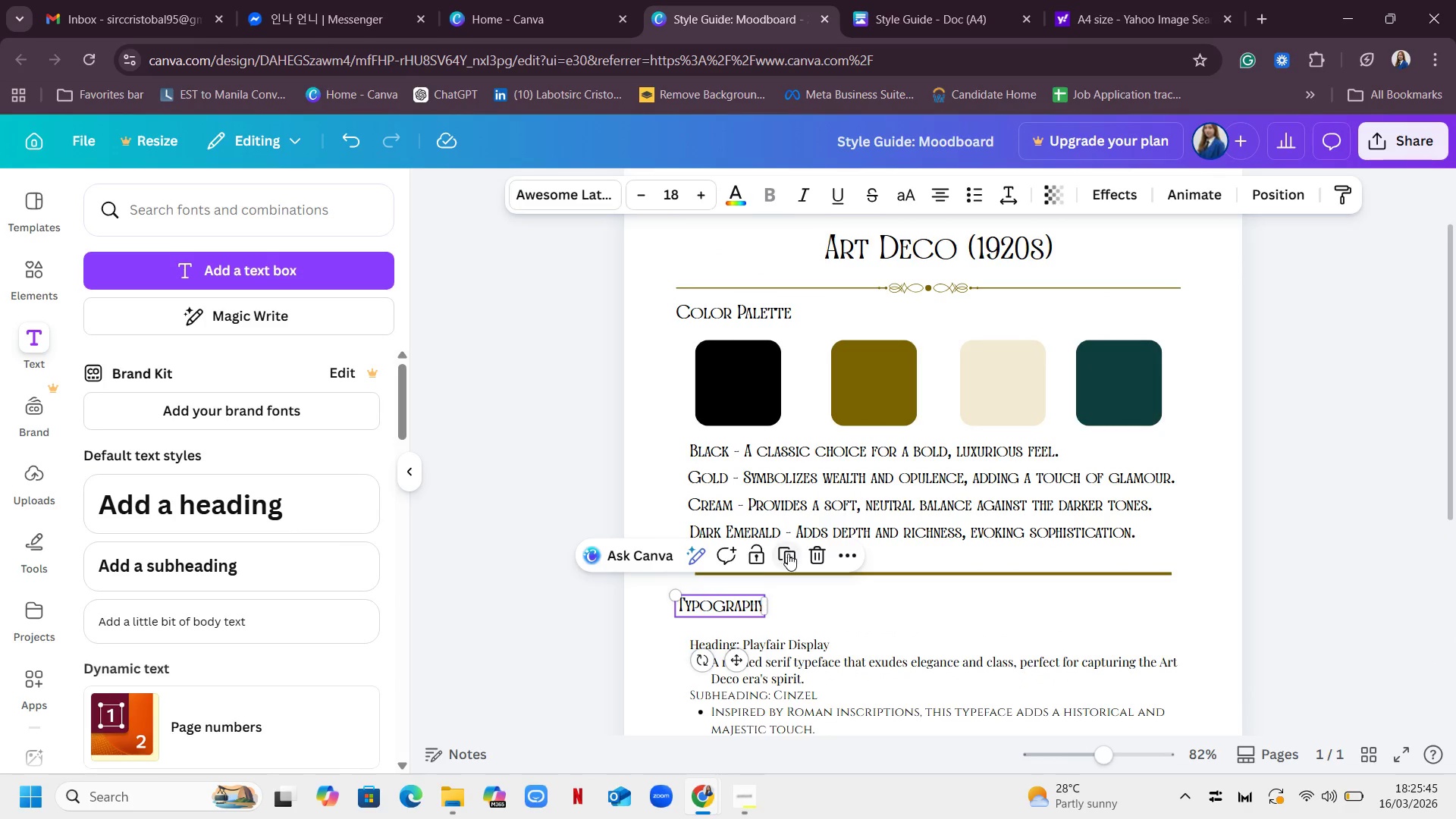 
left_click([788, 554])
 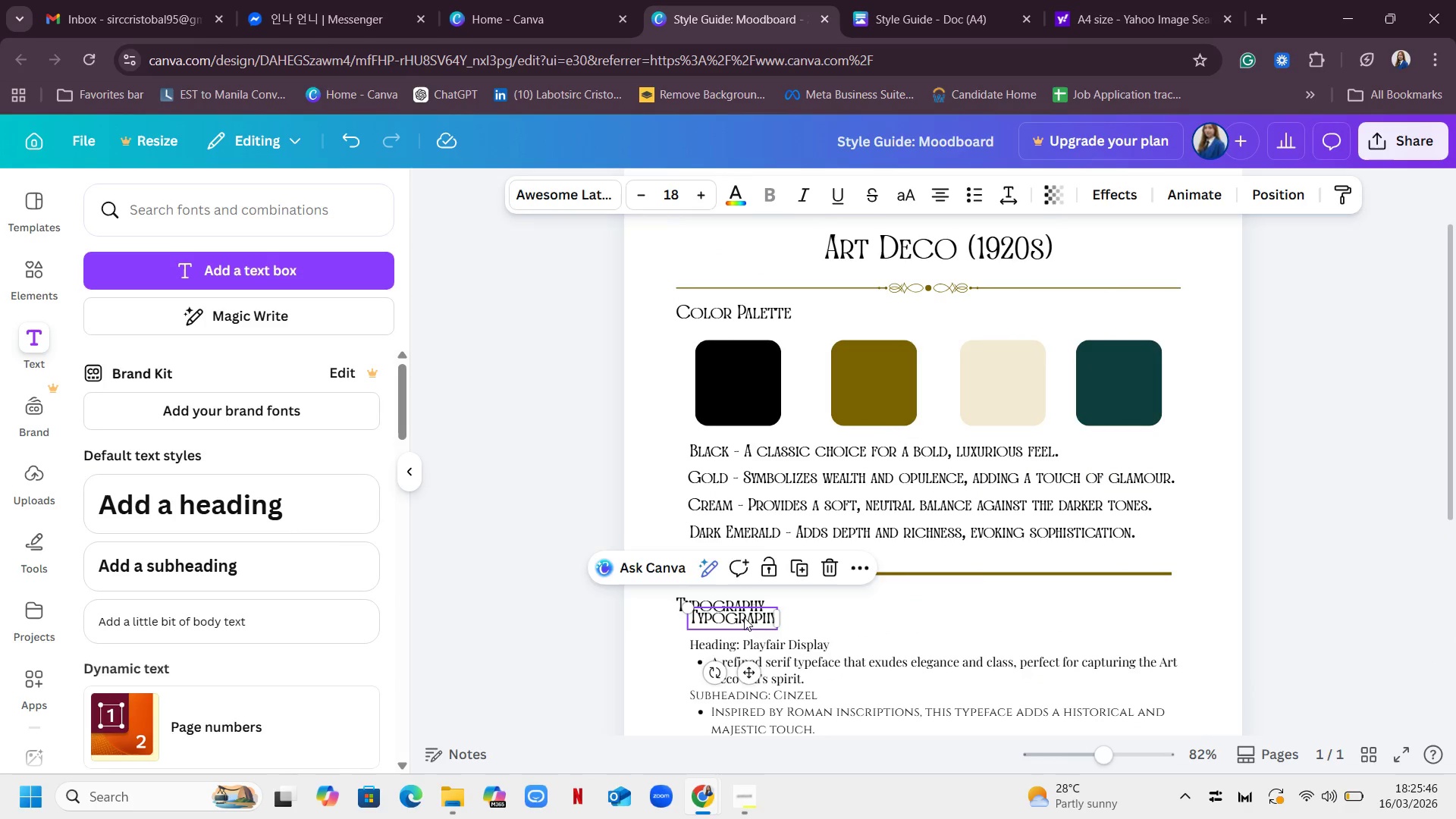 
left_click_drag(start_coordinate=[744, 617], to_coordinate=[726, 461])
 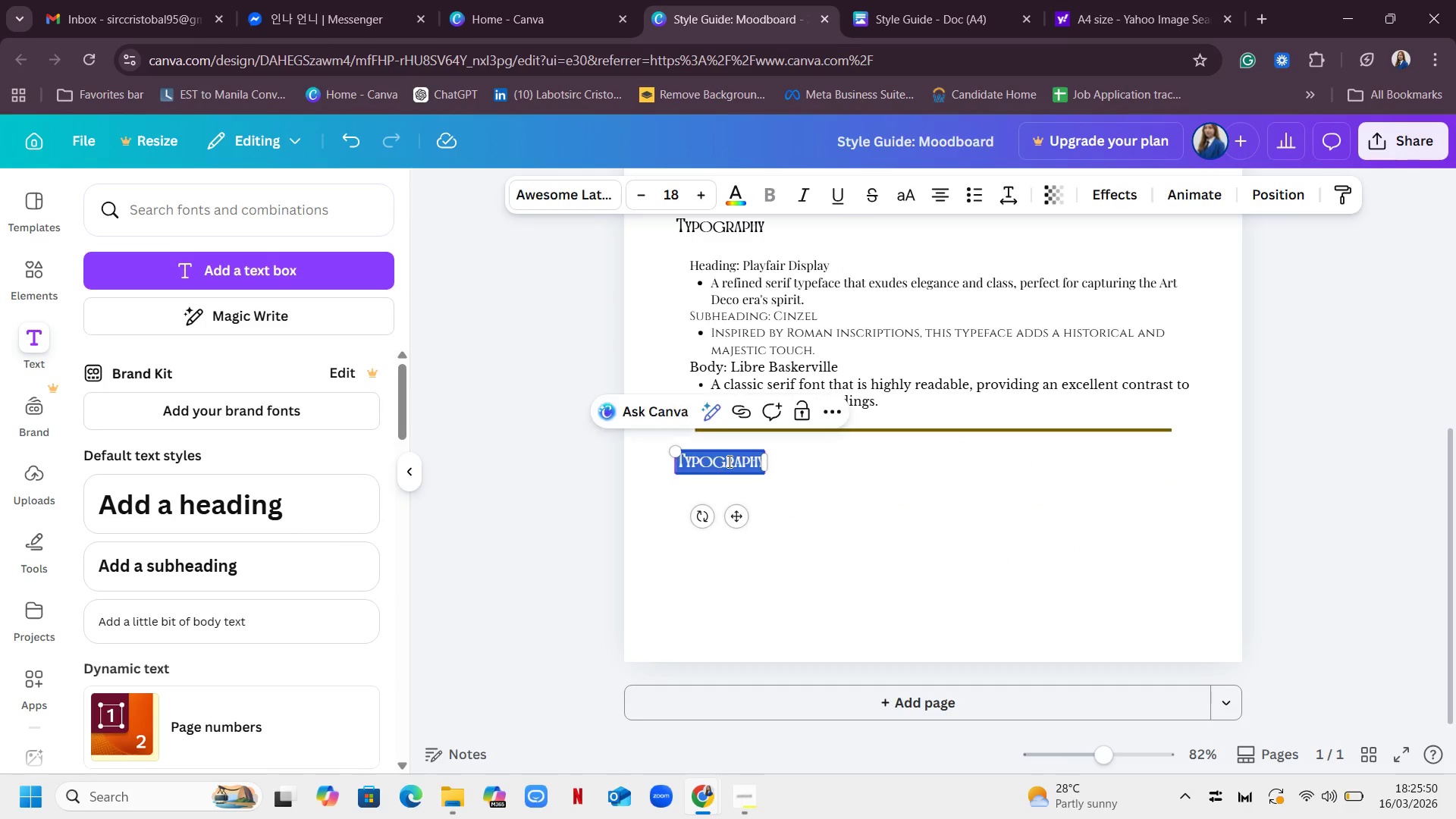 
scroll: coordinate [767, 665], scroll_direction: down, amount: 4.0
 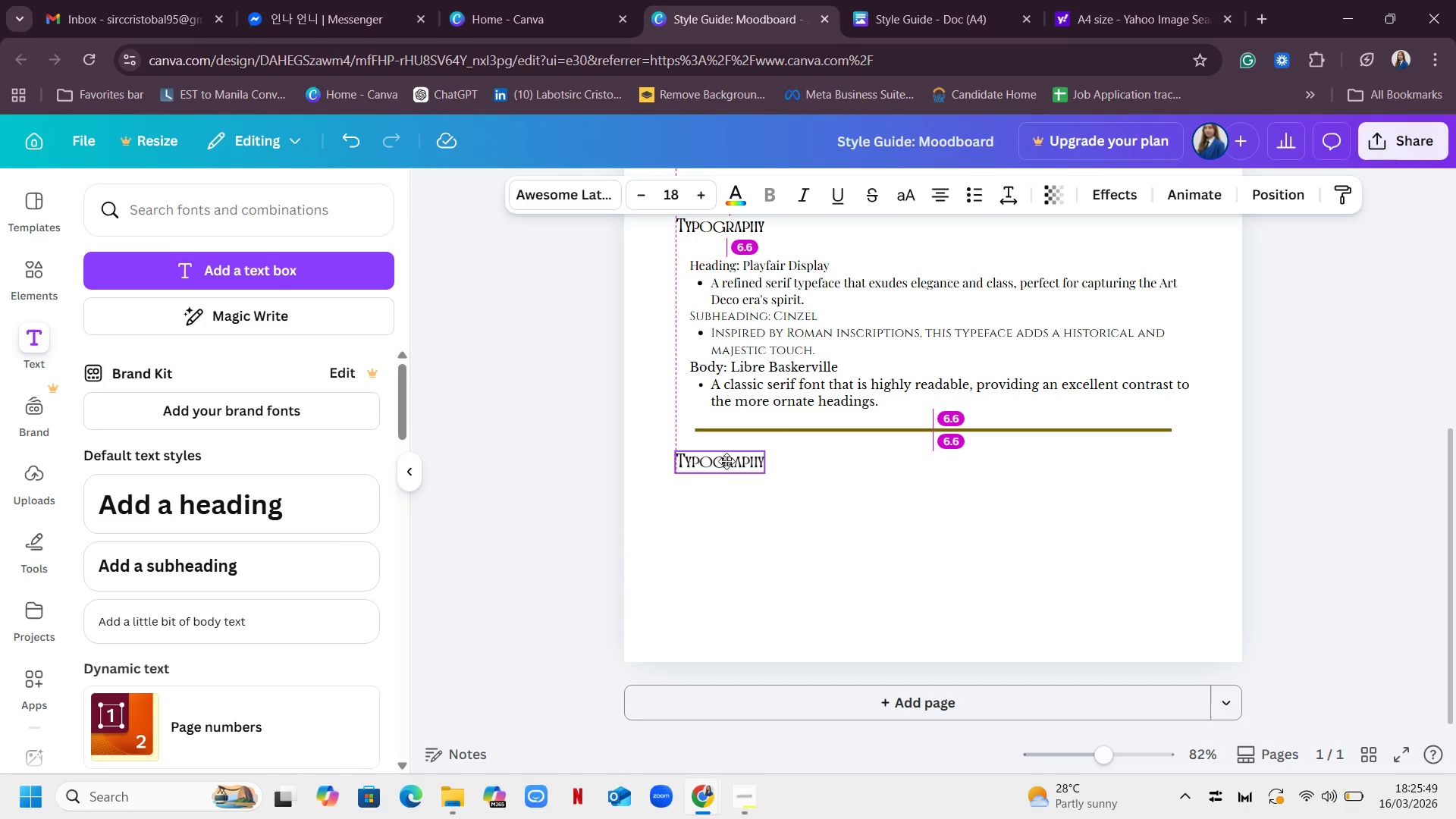 
double_click([728, 461])
 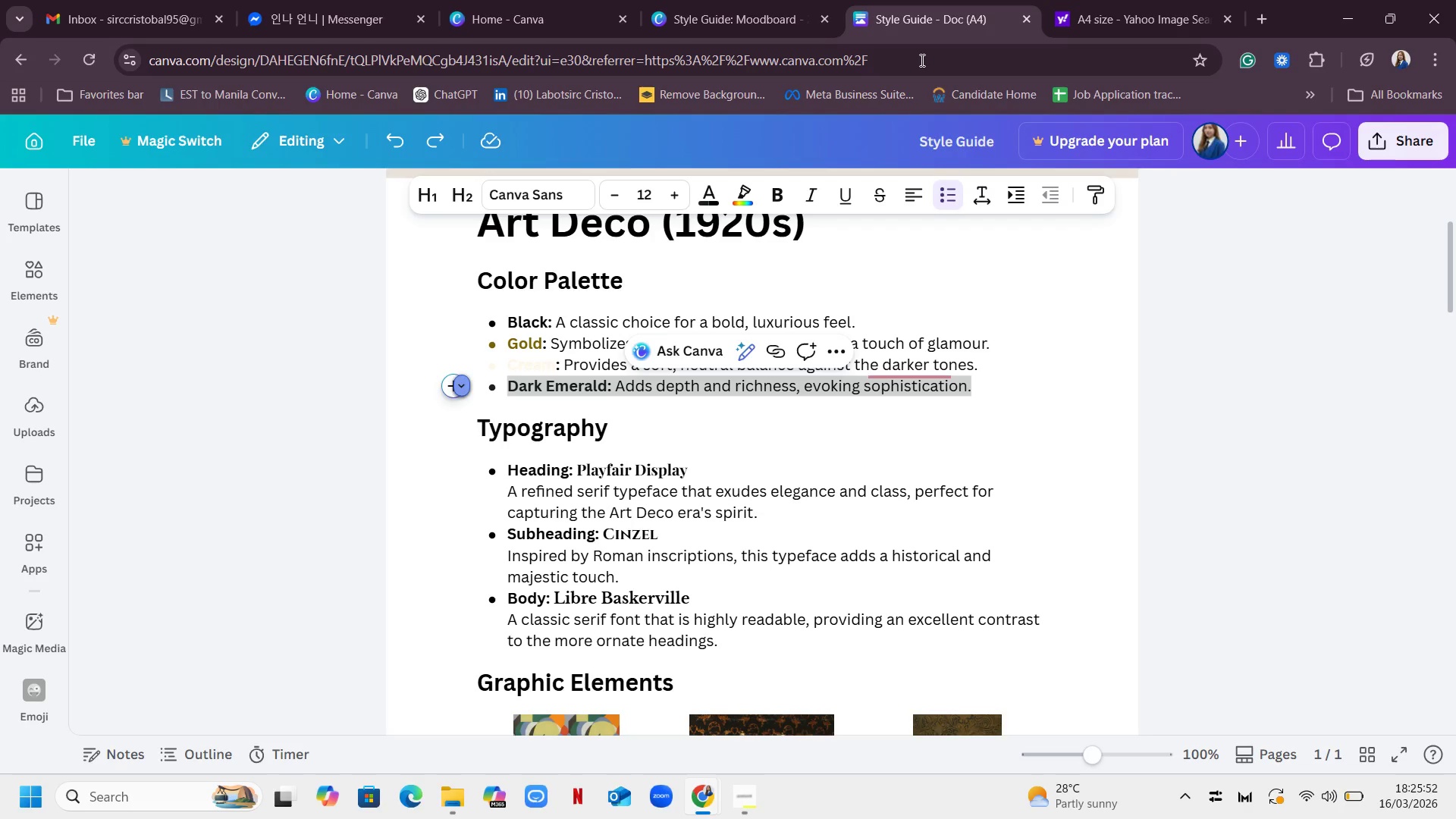 
scroll: coordinate [642, 444], scroll_direction: down, amount: 2.0
 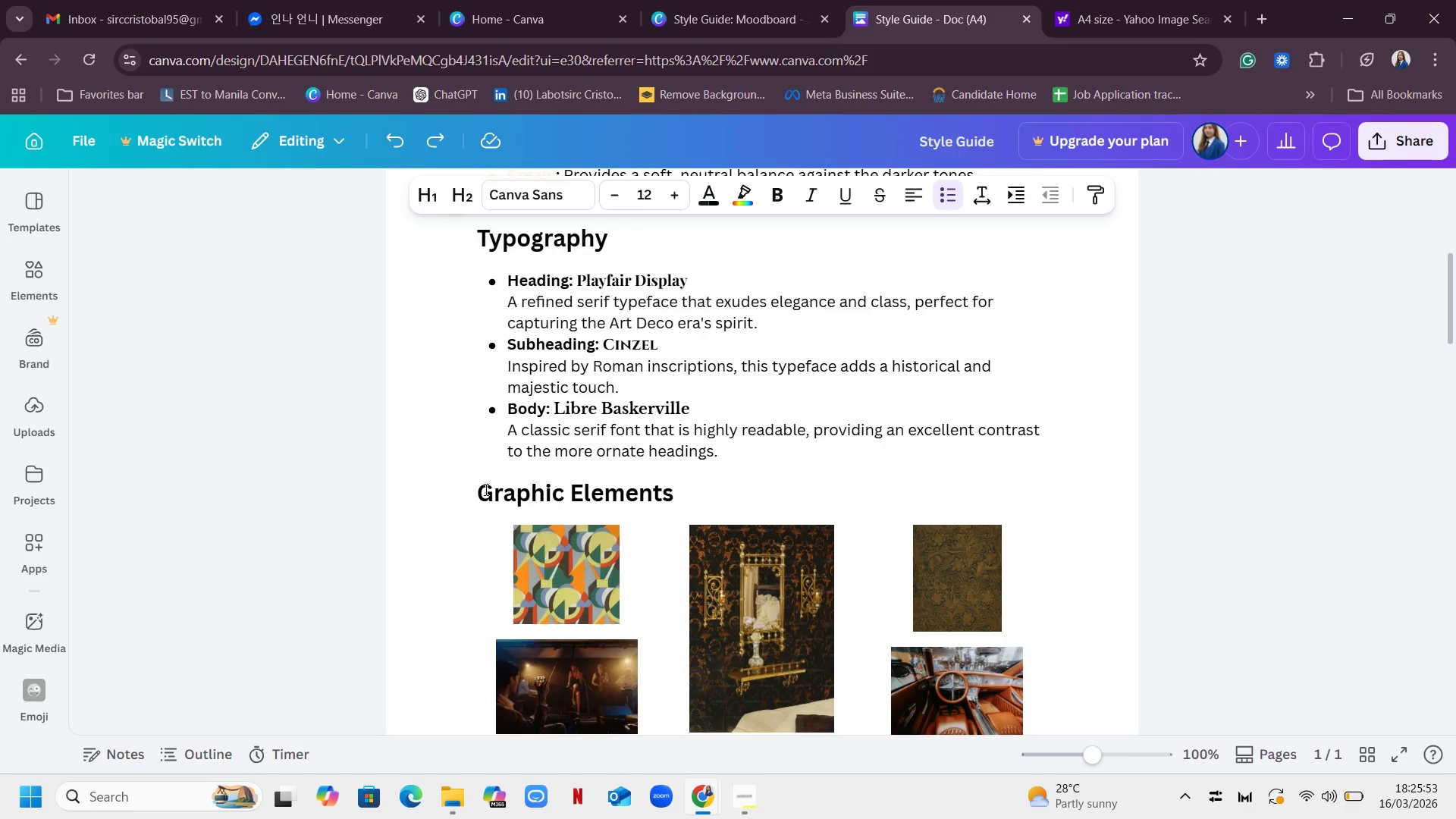 
left_click_drag(start_coordinate=[483, 488], to_coordinate=[683, 485])
 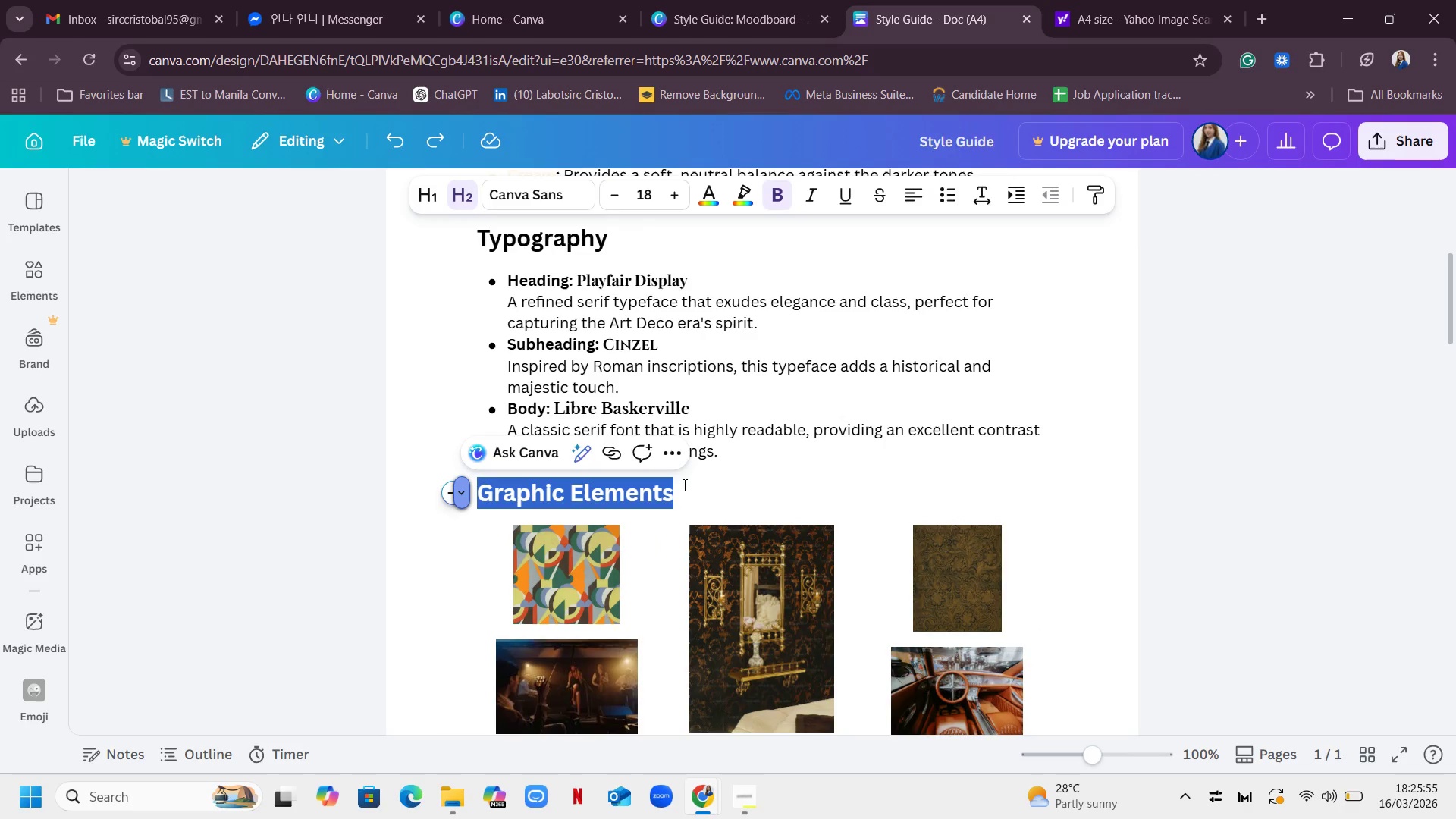 
key(Control+C)
 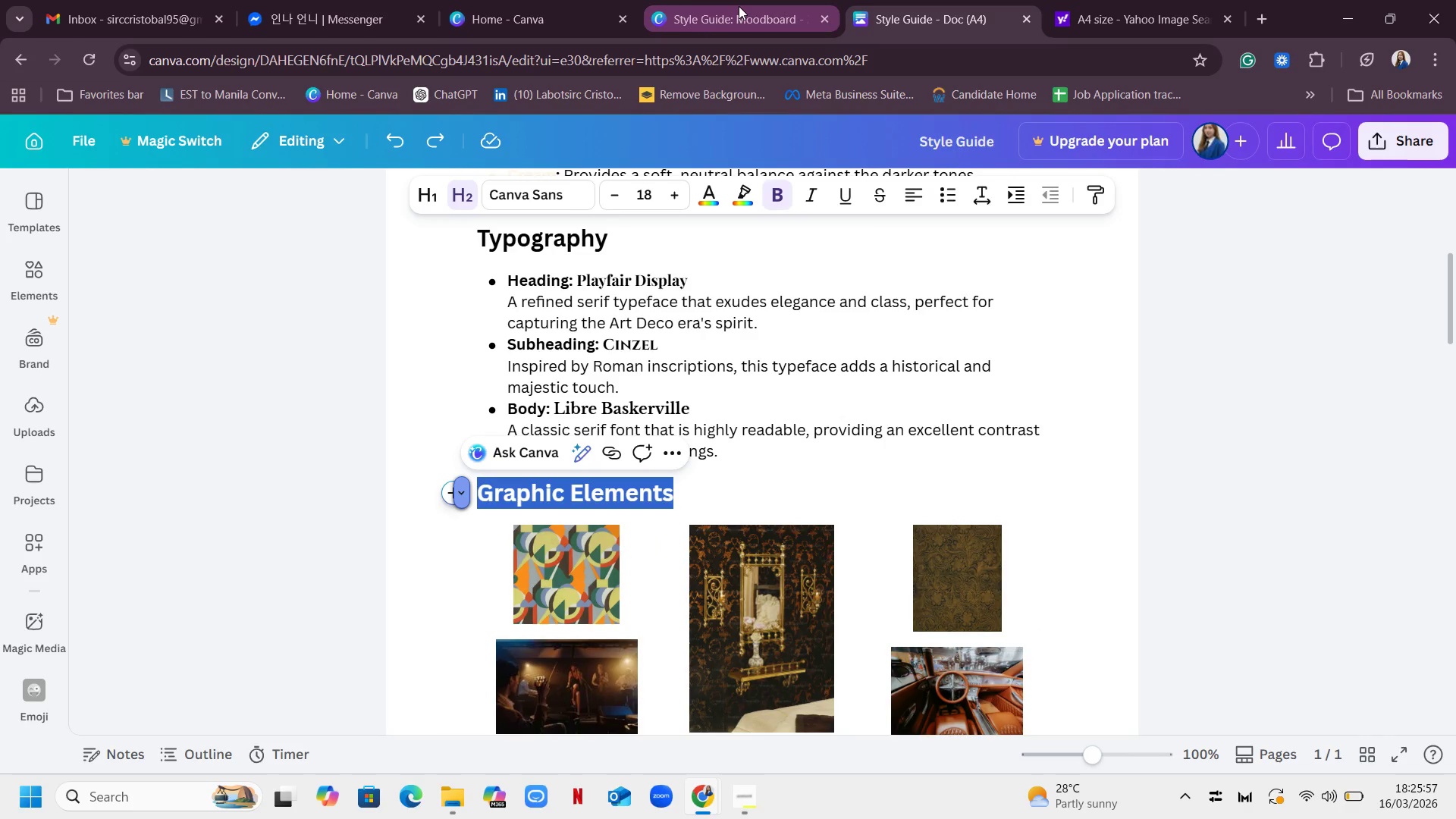 
left_click([739, 6])
 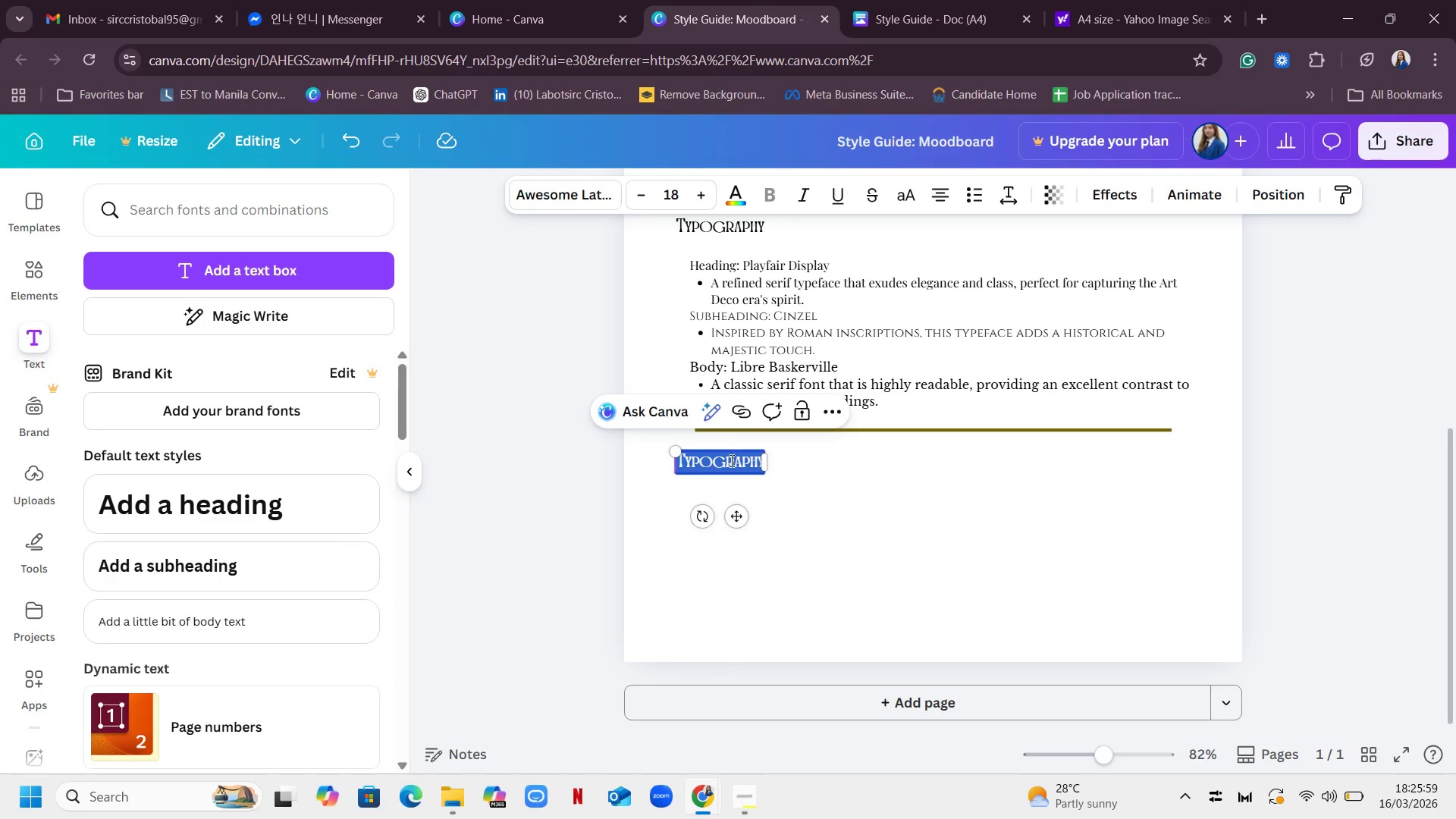 
double_click([728, 457])
 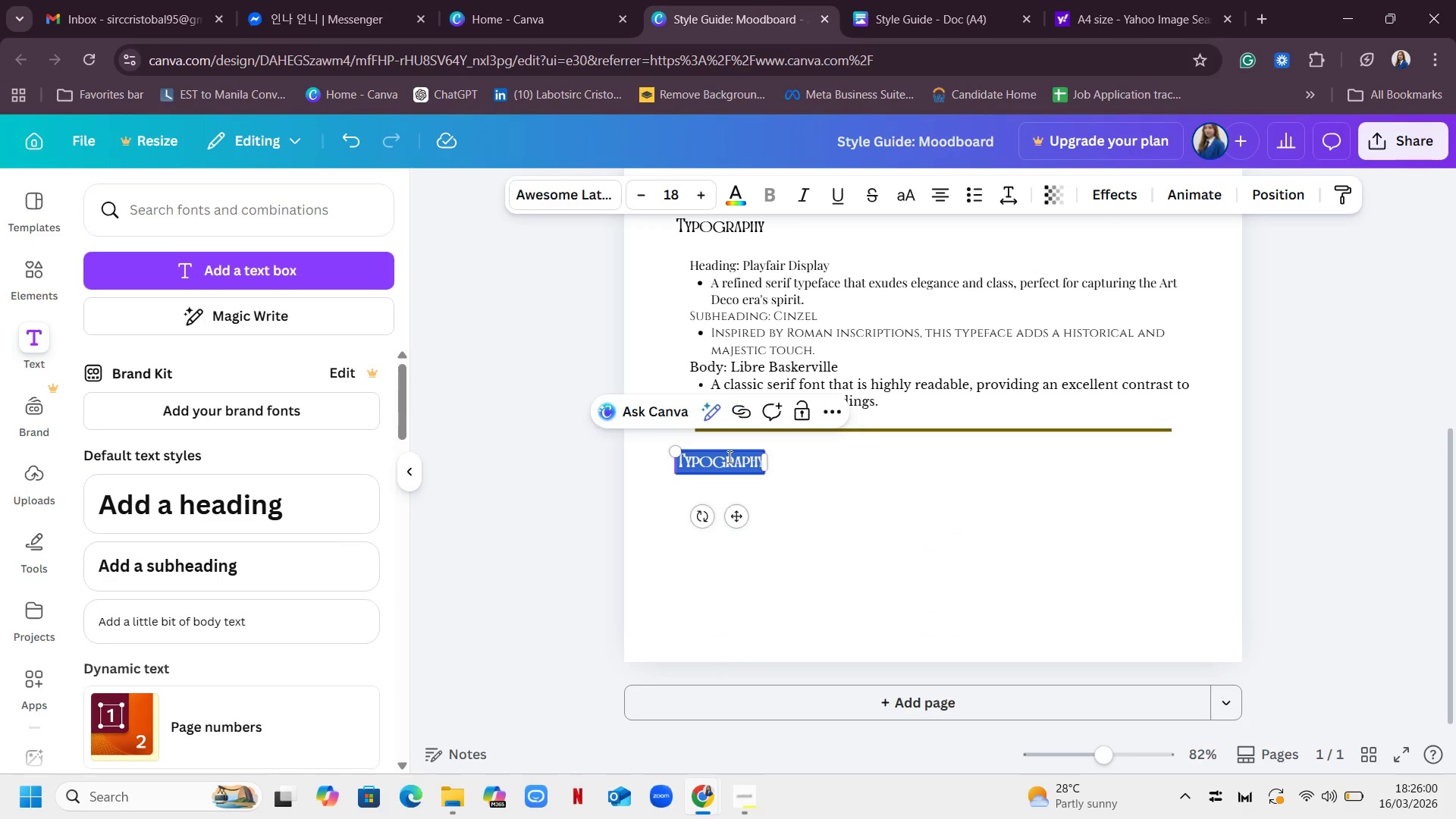 
triple_click([728, 457])
 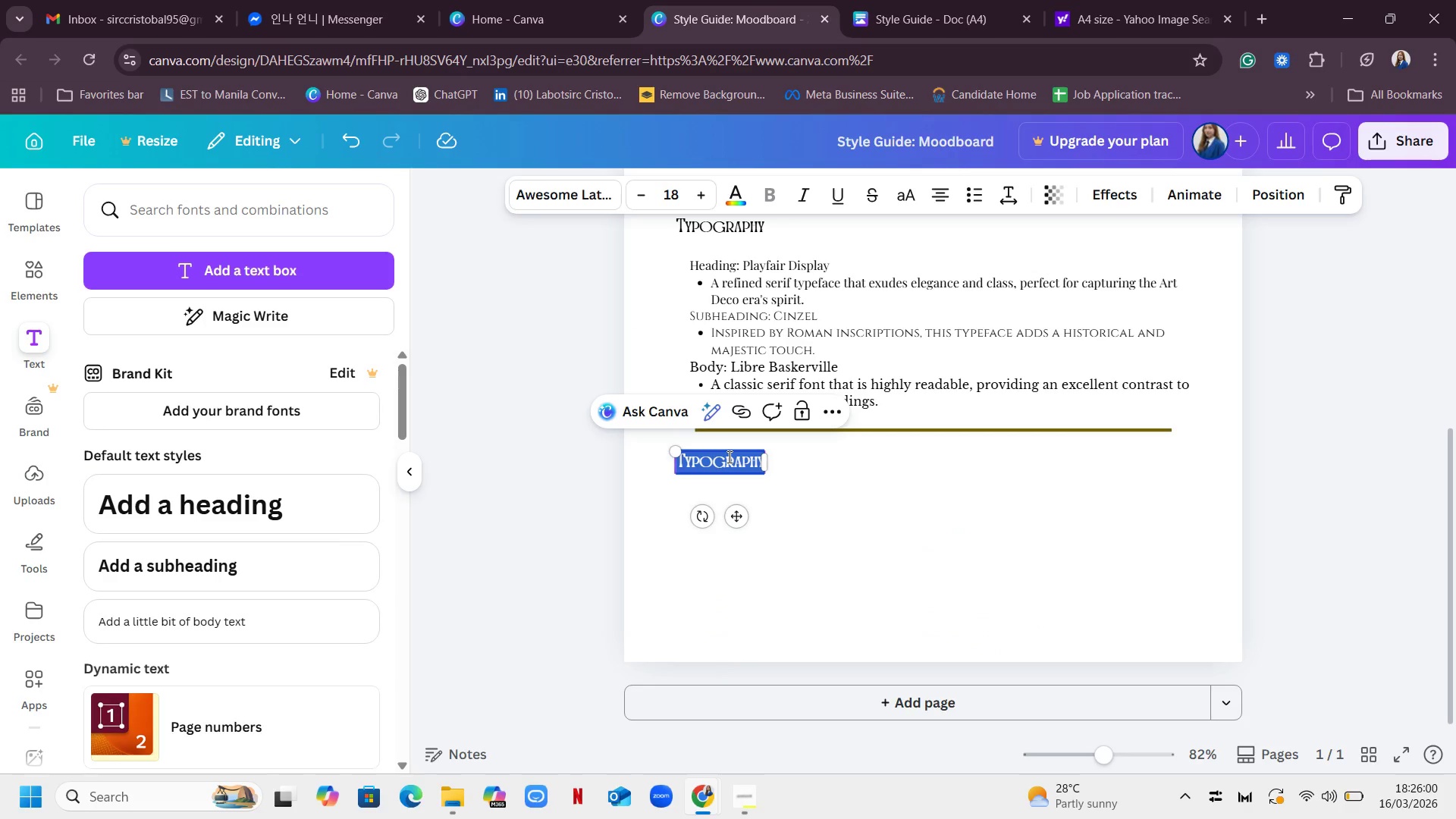 
key(Control+V)
 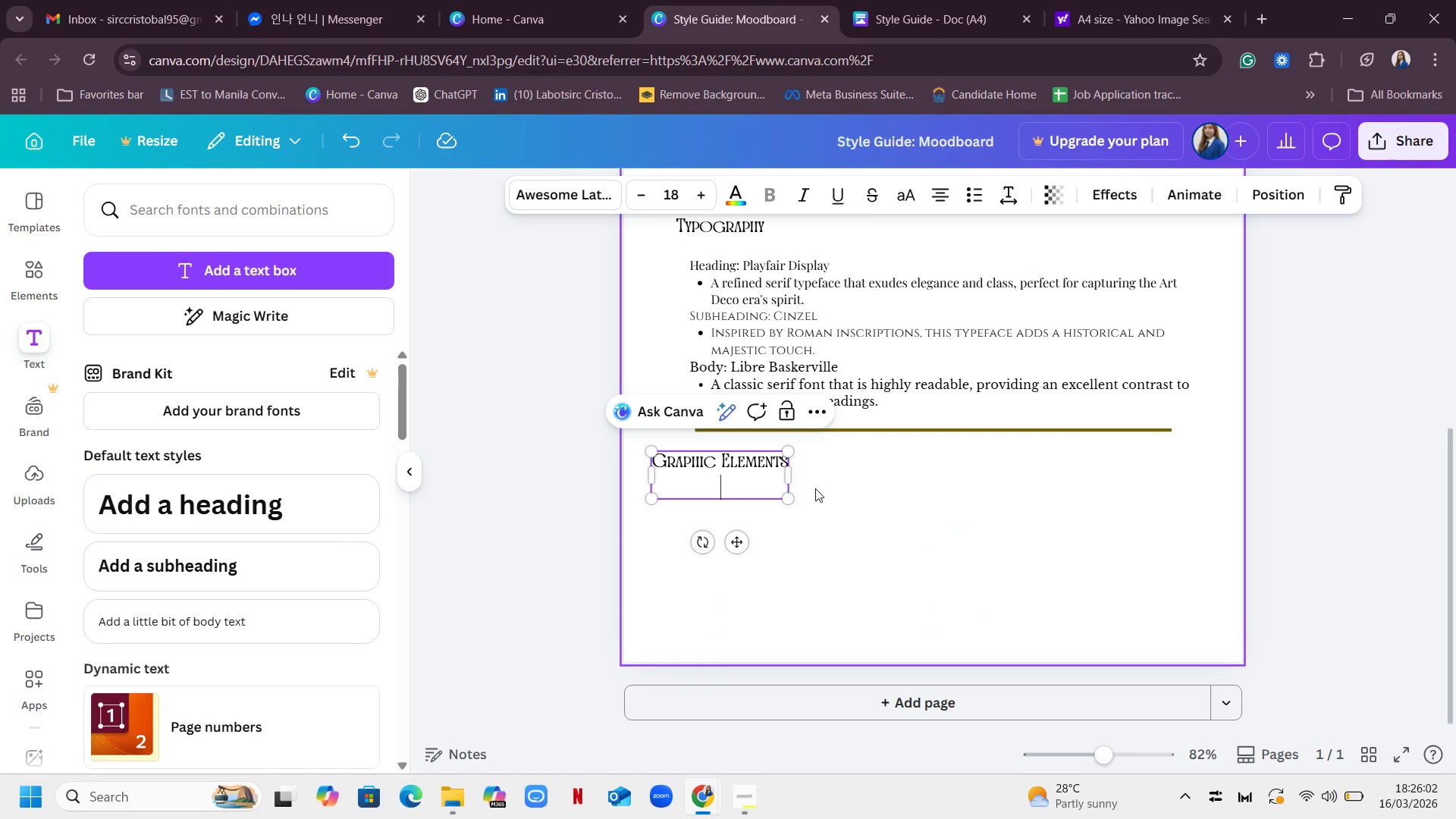 
key(Backspace)
 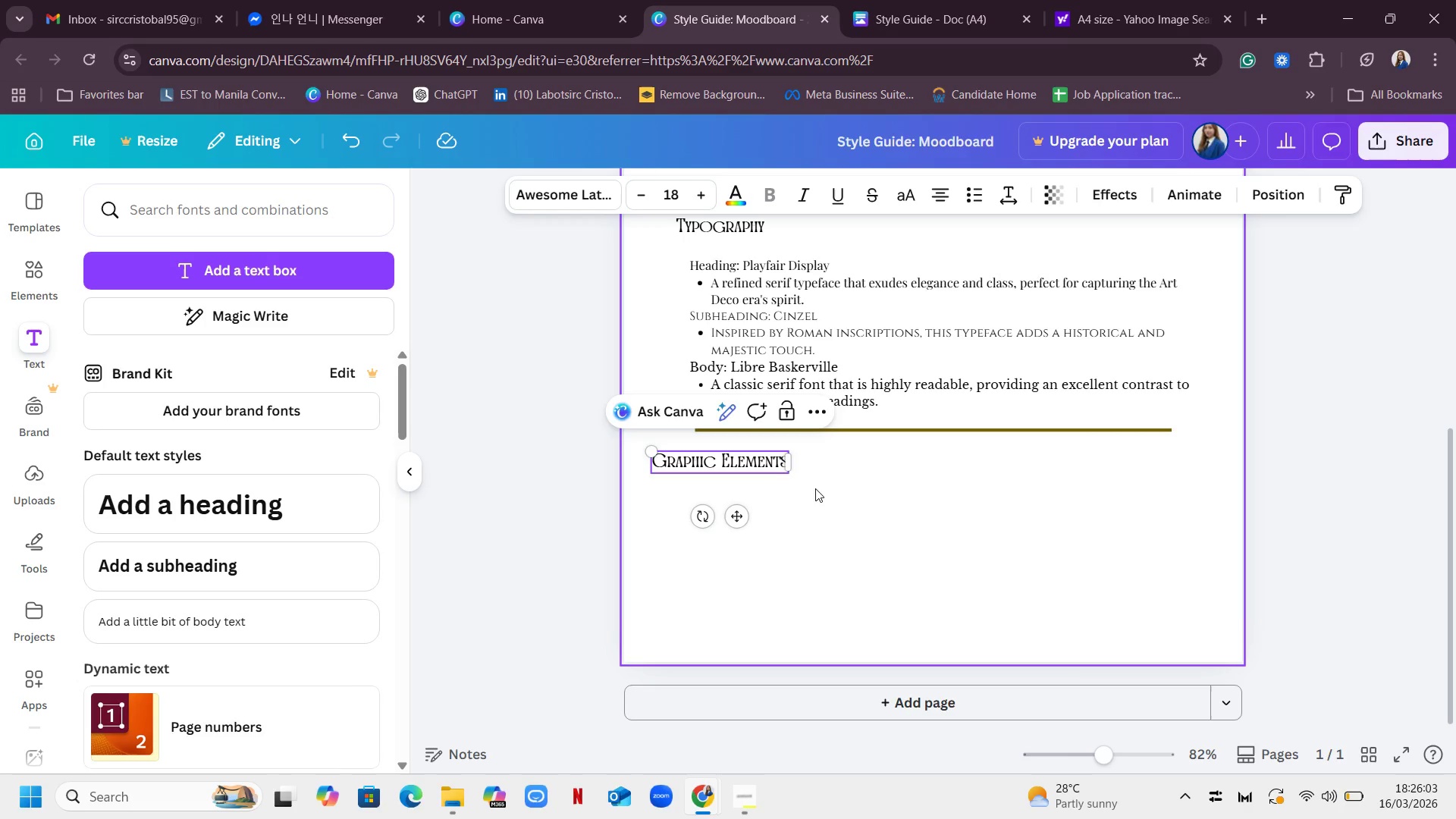 
left_click([815, 488])
 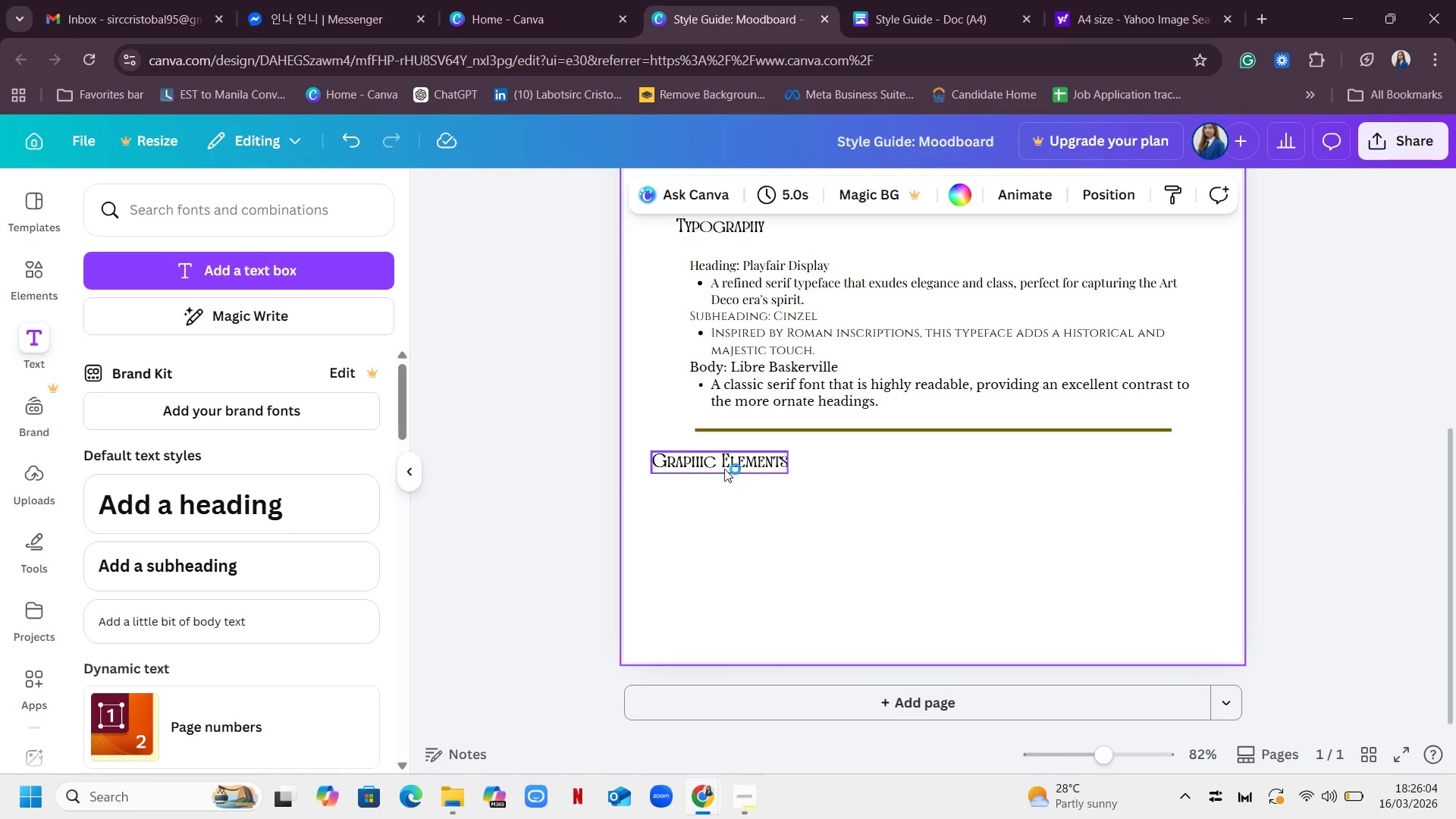 
left_click_drag(start_coordinate=[720, 465], to_coordinate=[748, 466])
 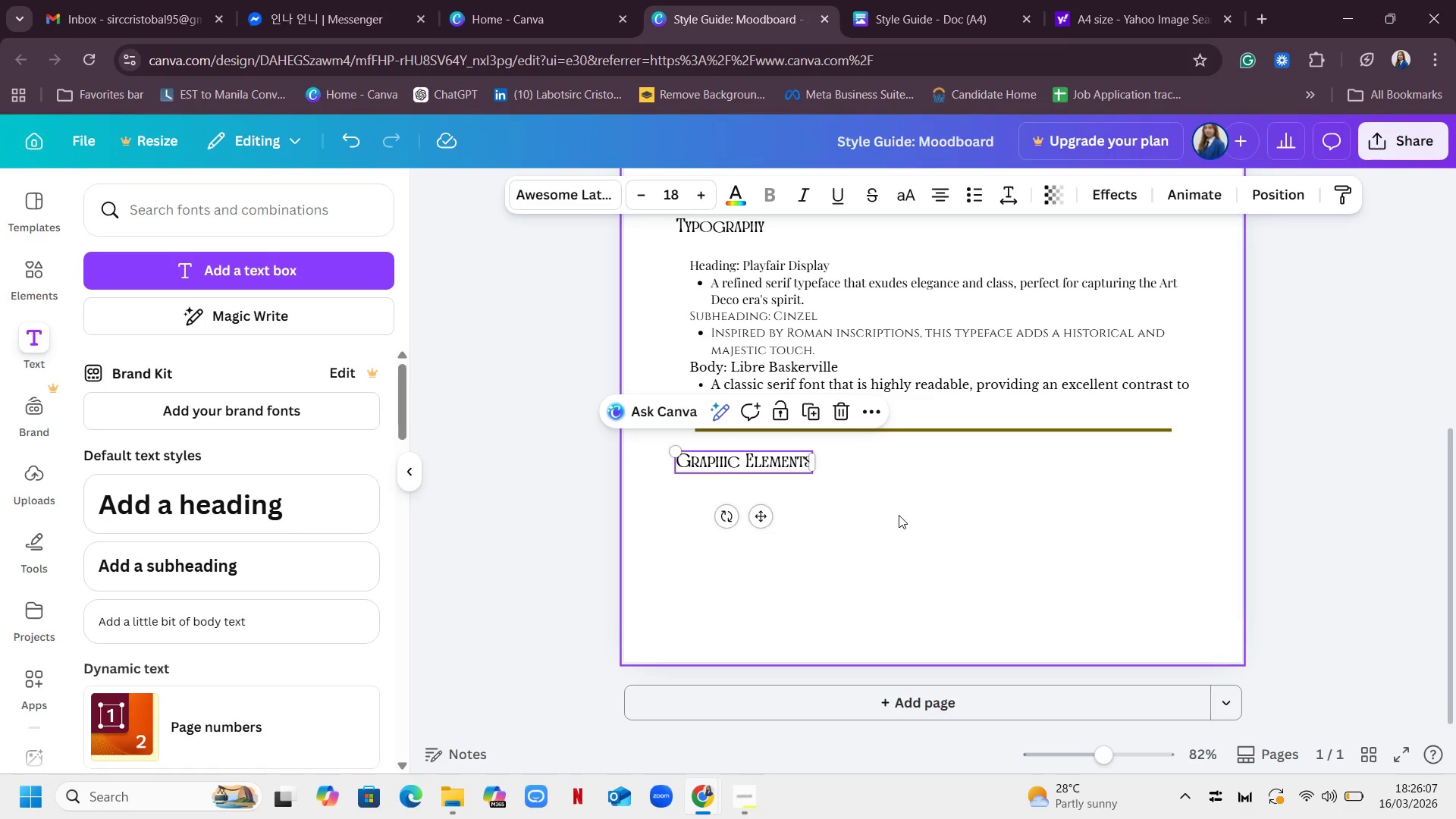 
left_click([899, 515])
 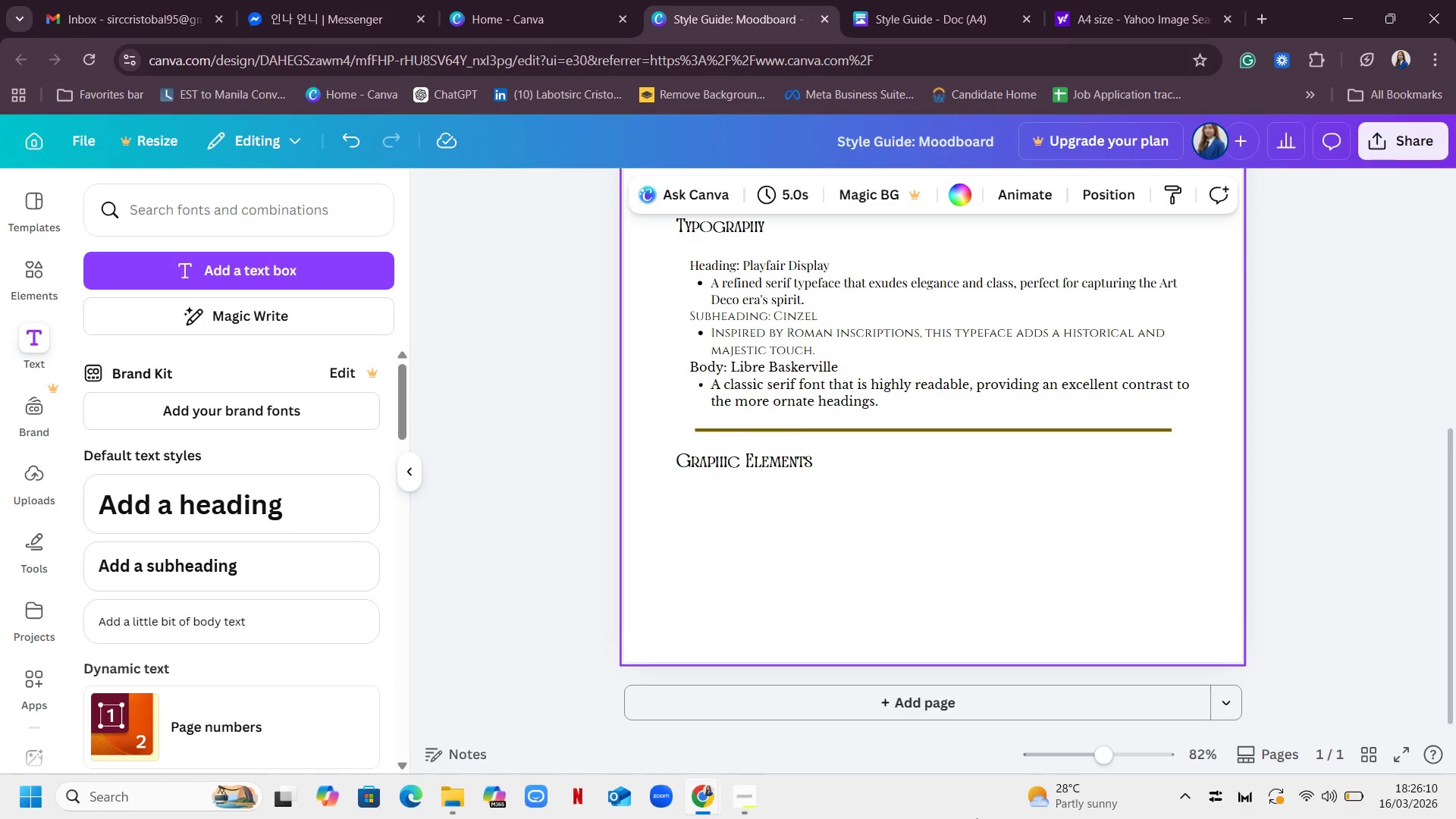 
left_click([747, 803])